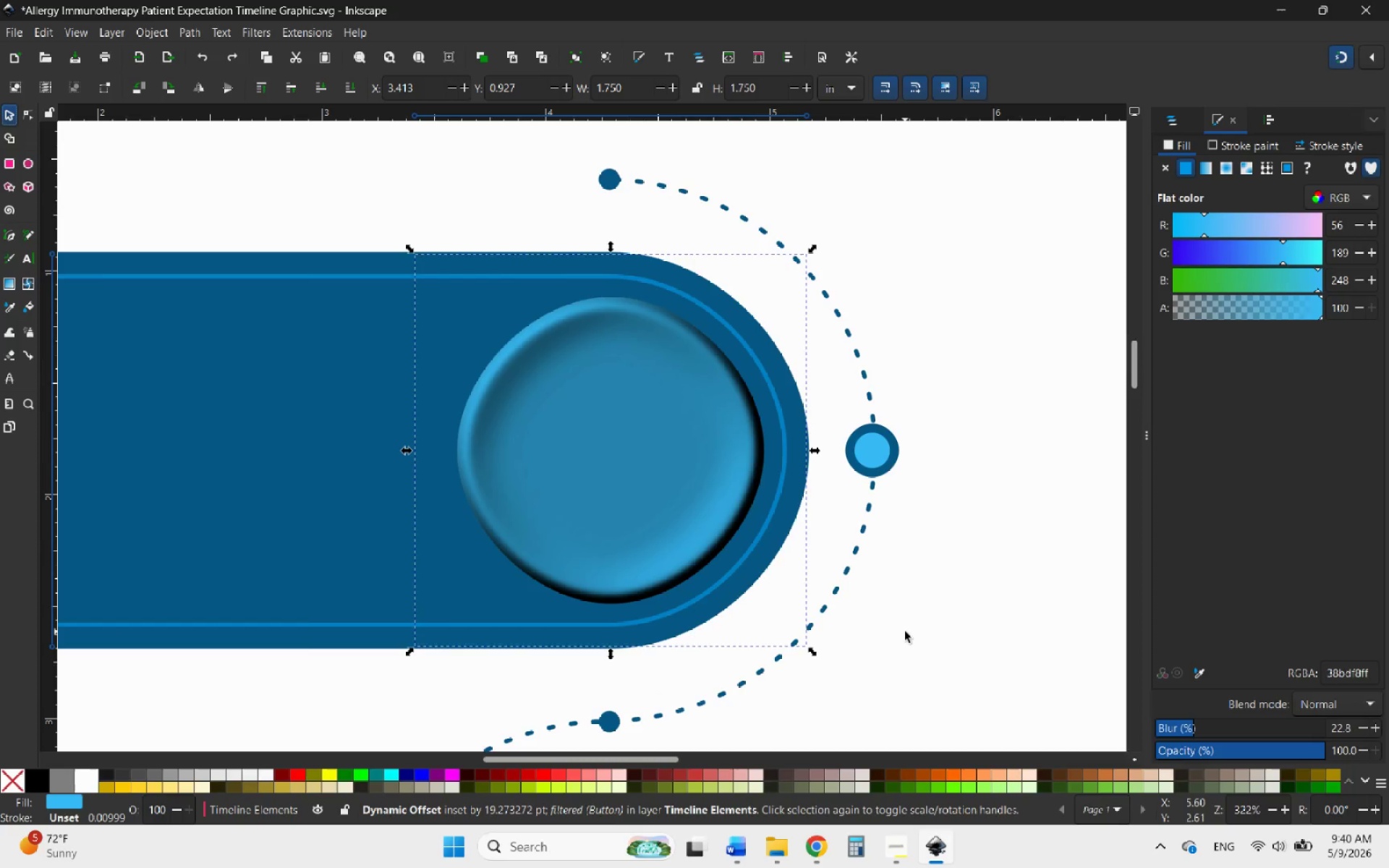 
left_click([907, 631])
 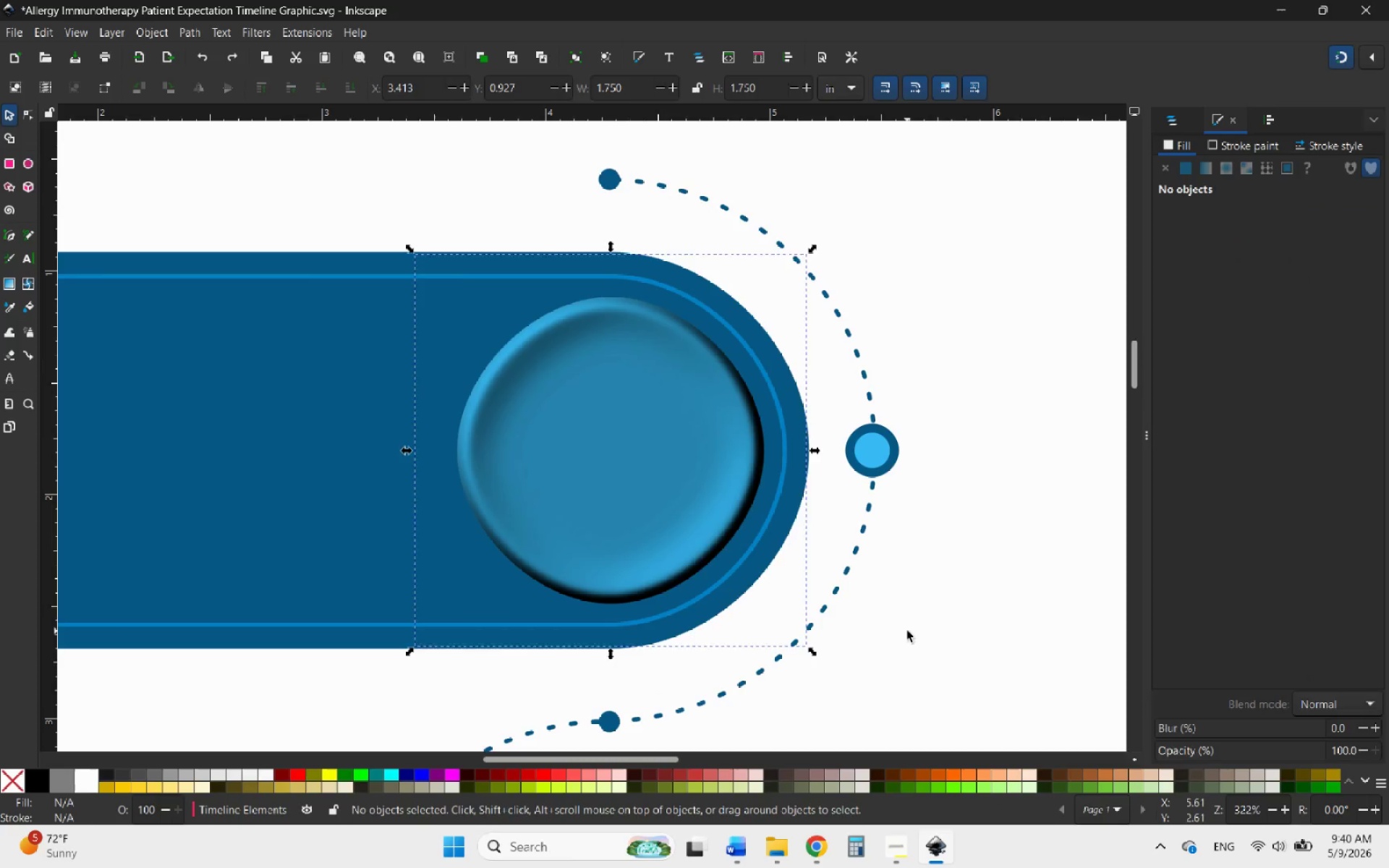 
hold_key(key=ControlLeft, duration=0.88)
scroll: coordinate [538, 497], scroll_direction: down, amount: 5.0
 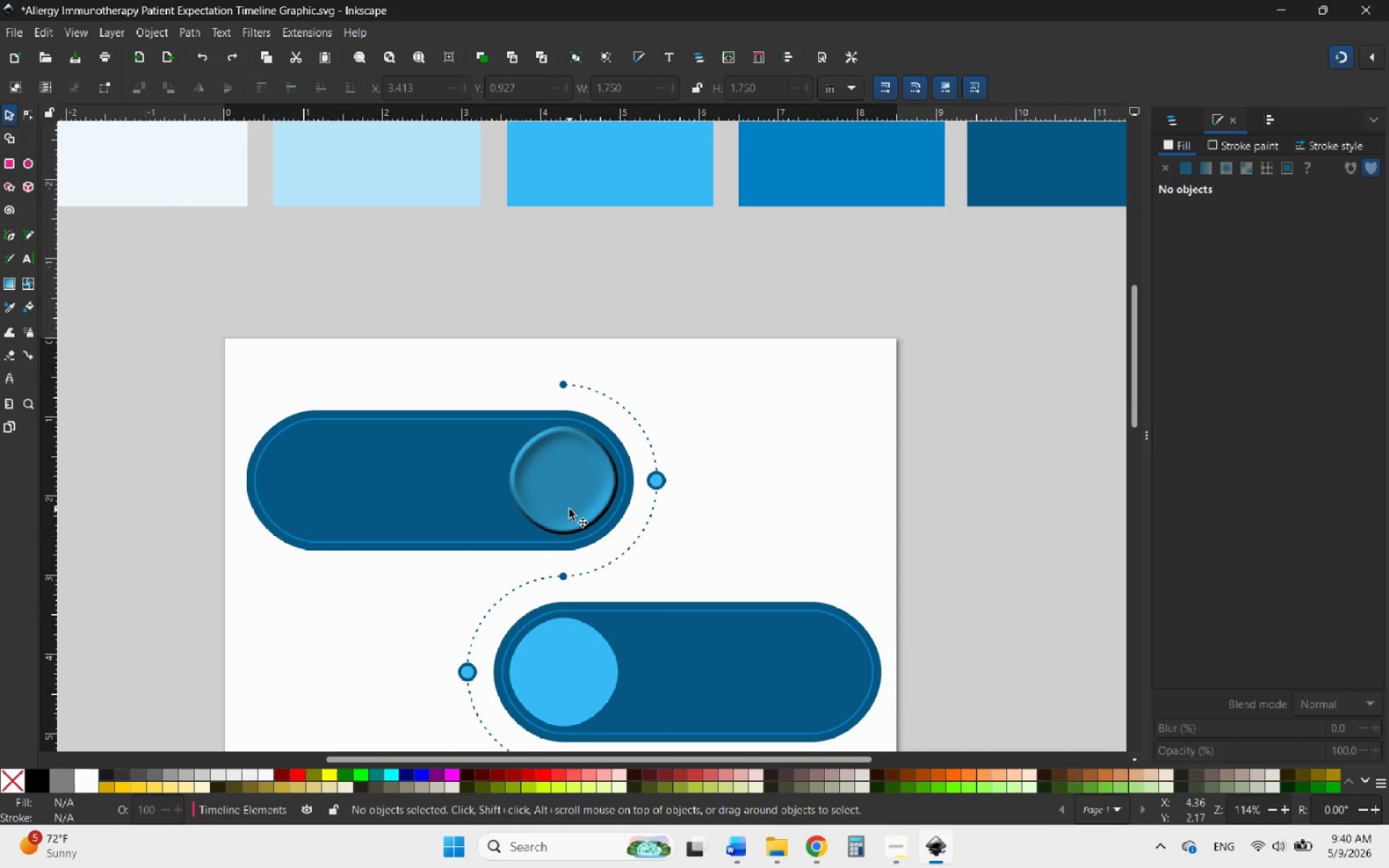 
left_click([569, 509])
 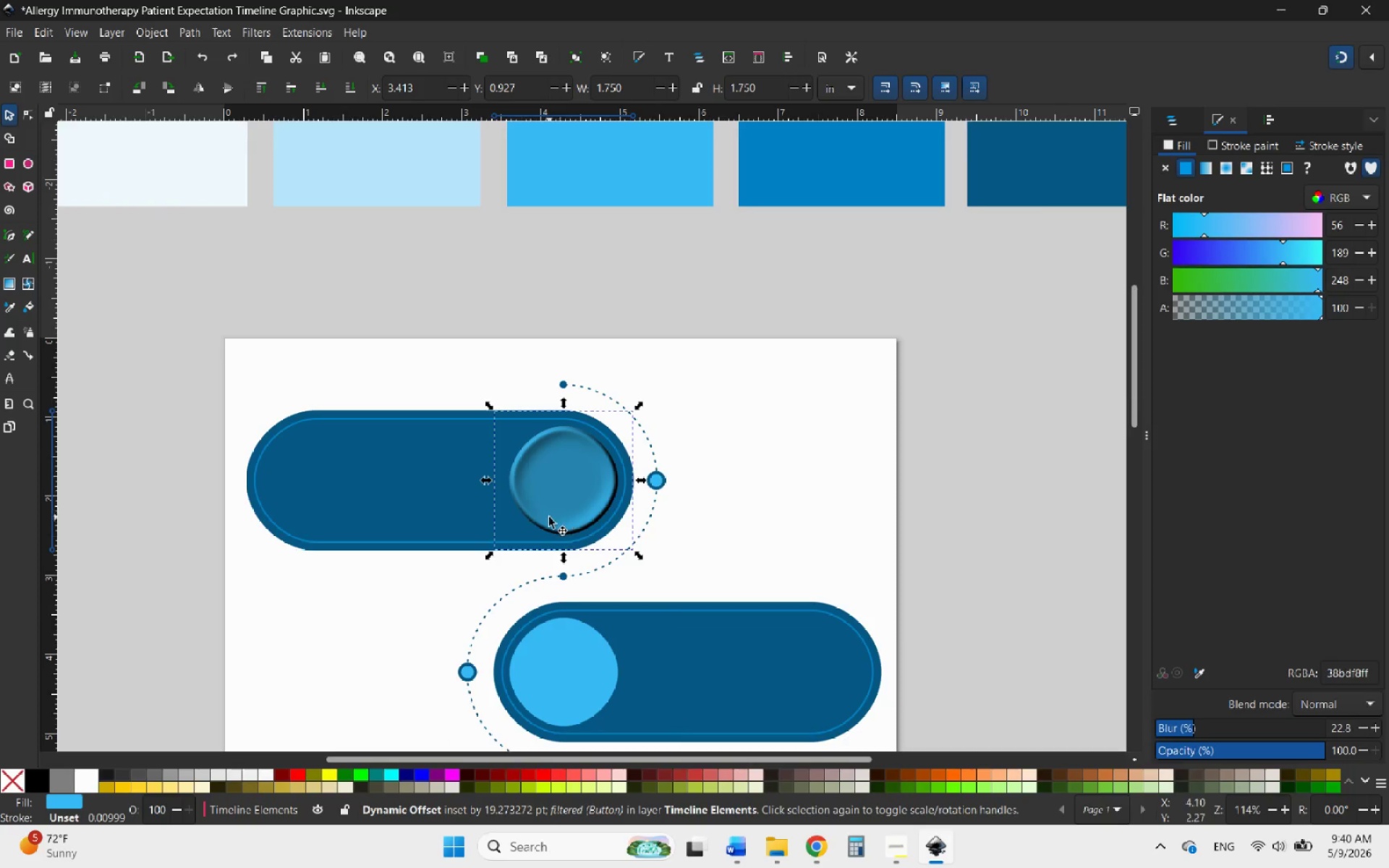 
scroll: coordinate [548, 518], scroll_direction: up, amount: 1.0
 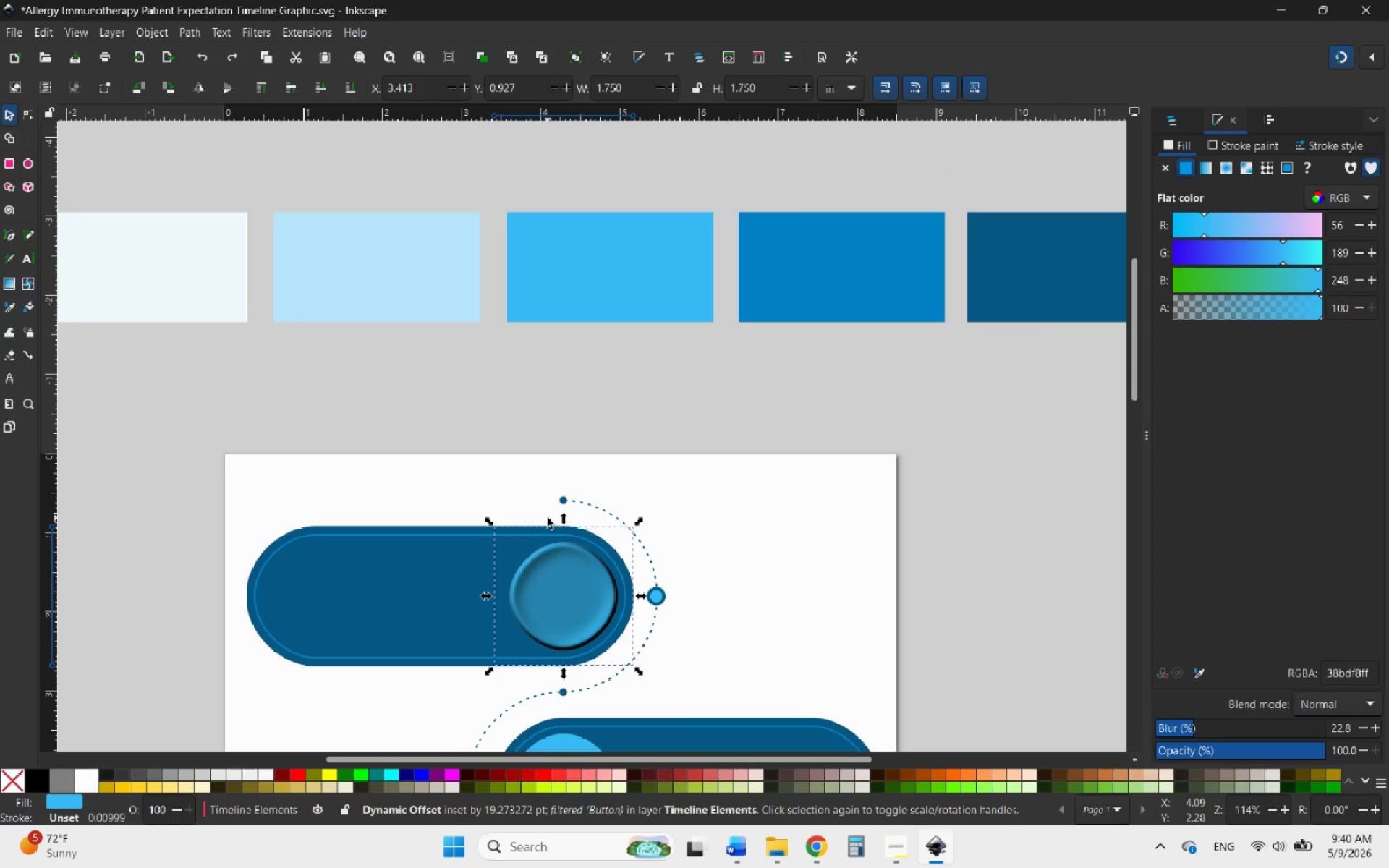 
key(Control+Z)
 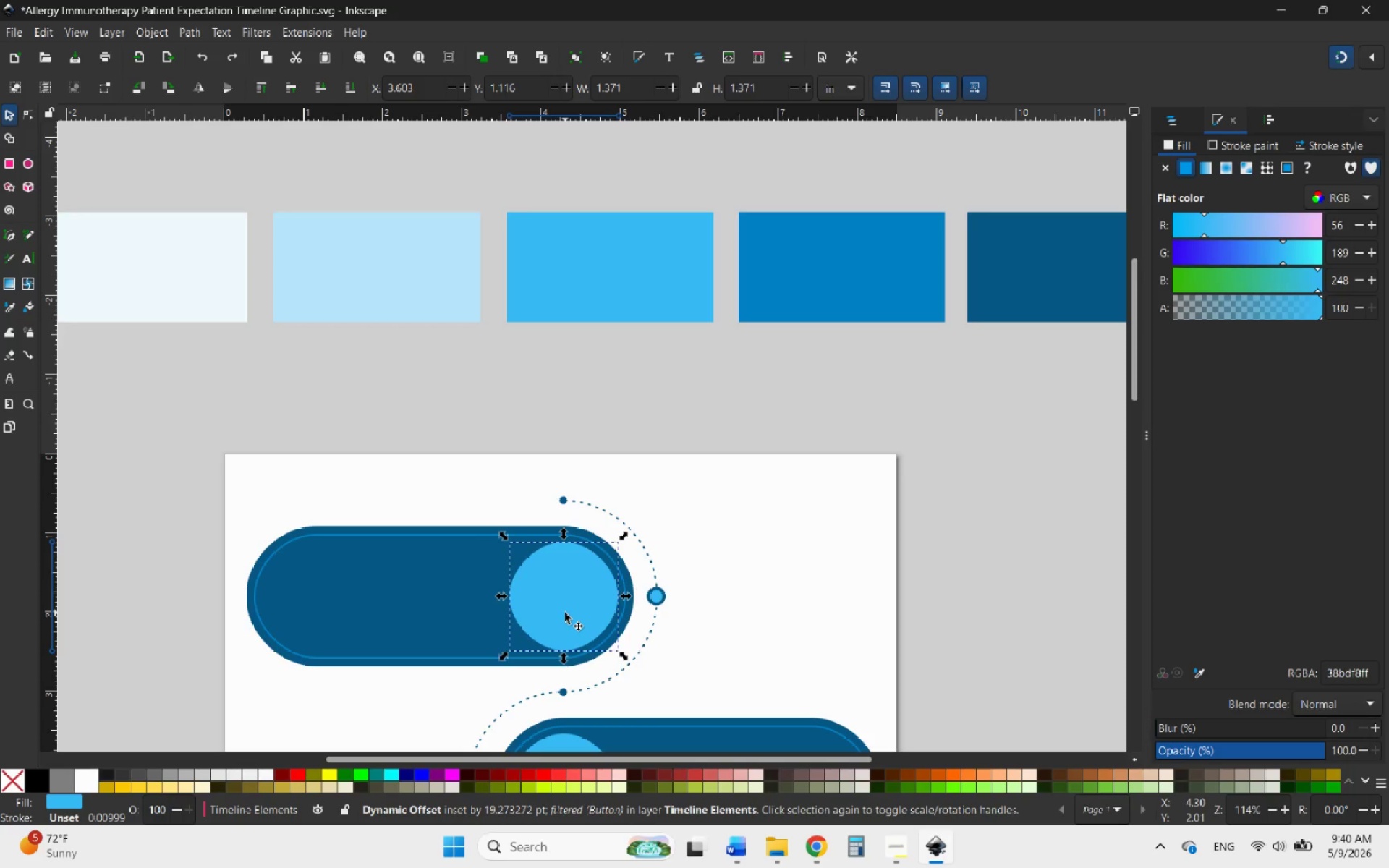 
scroll: coordinate [565, 613], scroll_direction: down, amount: 1.0
 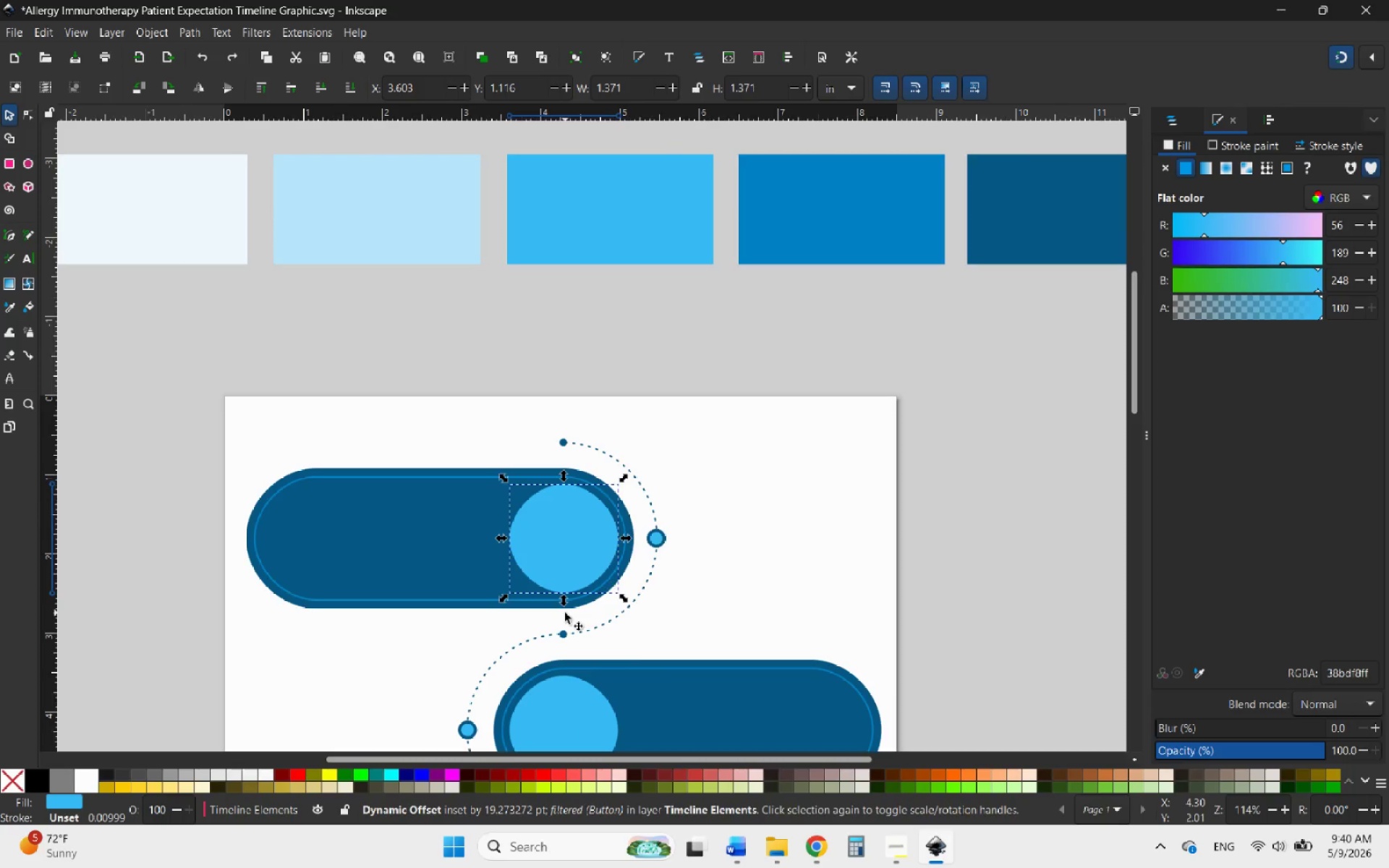 
hold_key(key=ControlLeft, duration=0.64)
 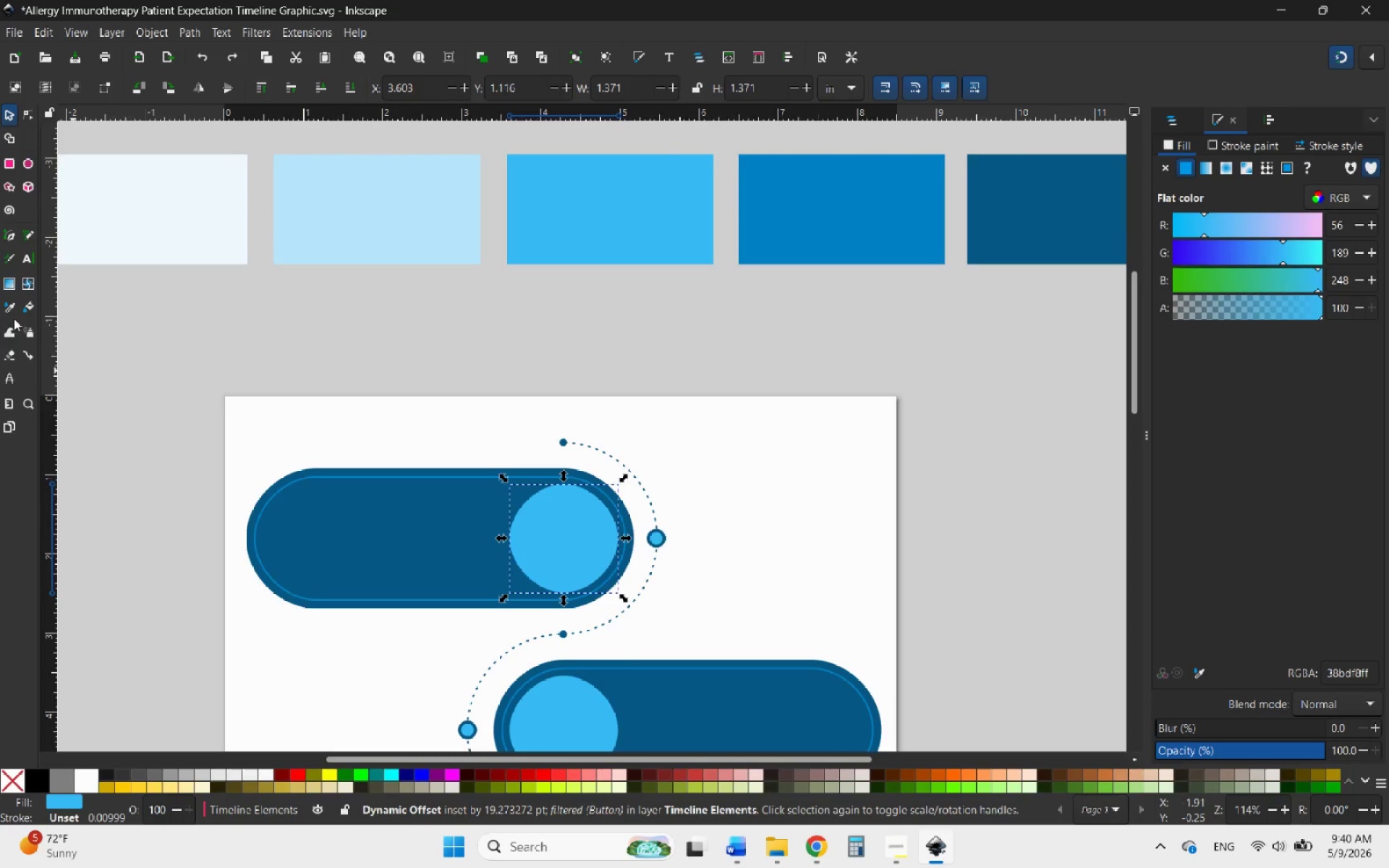 
left_click([7, 302])
 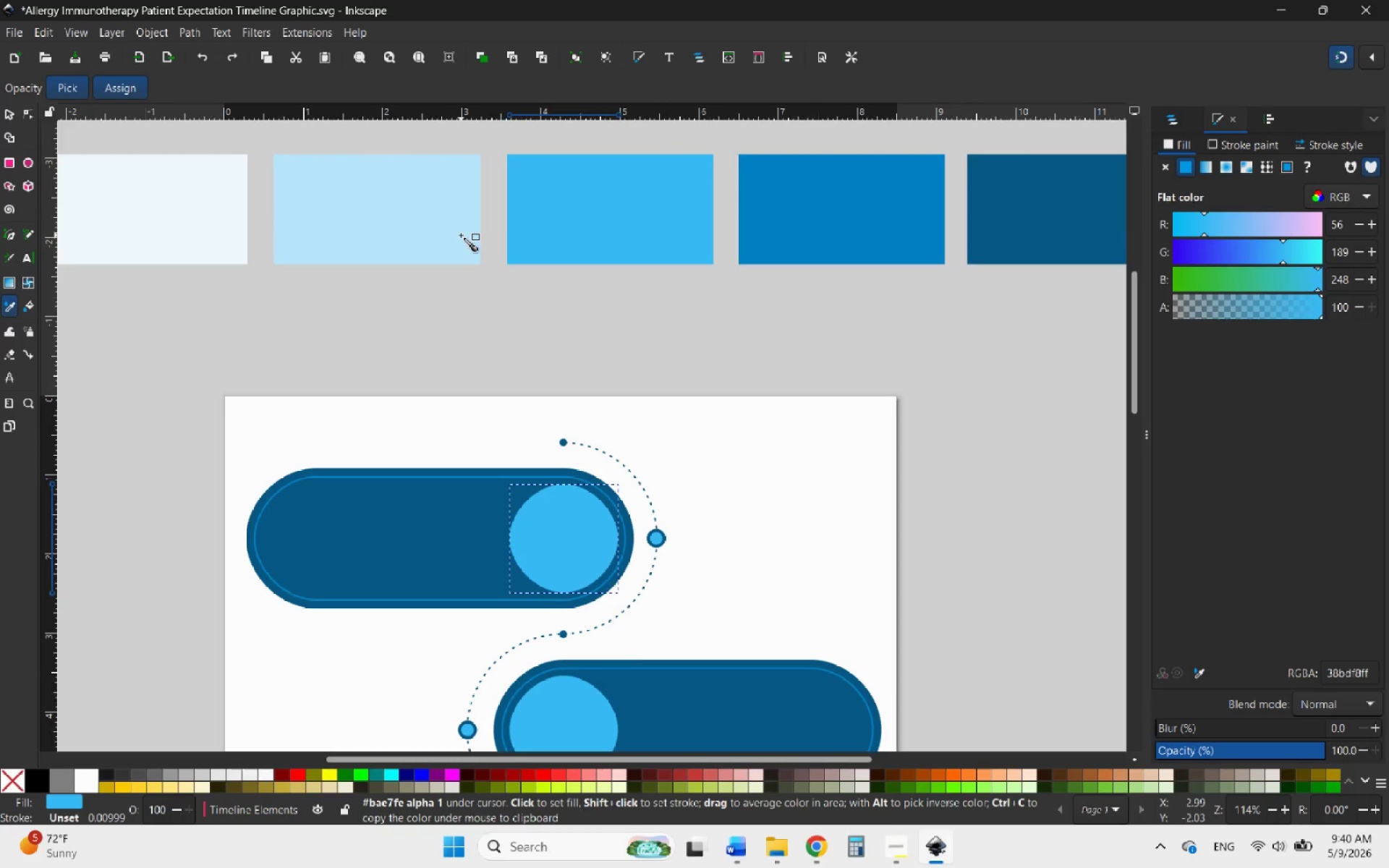 
left_click([535, 236])
 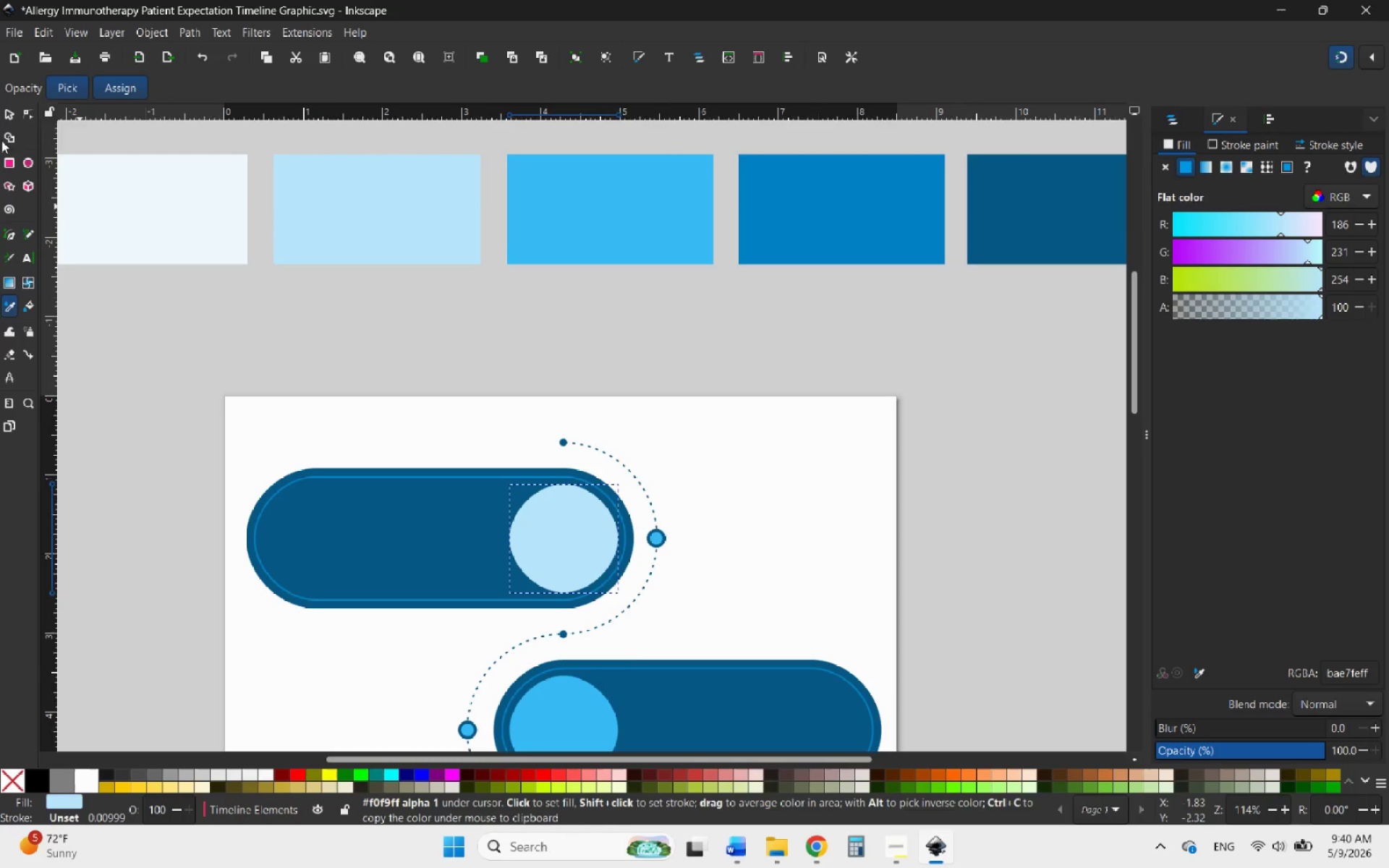 
left_click([5, 115])
 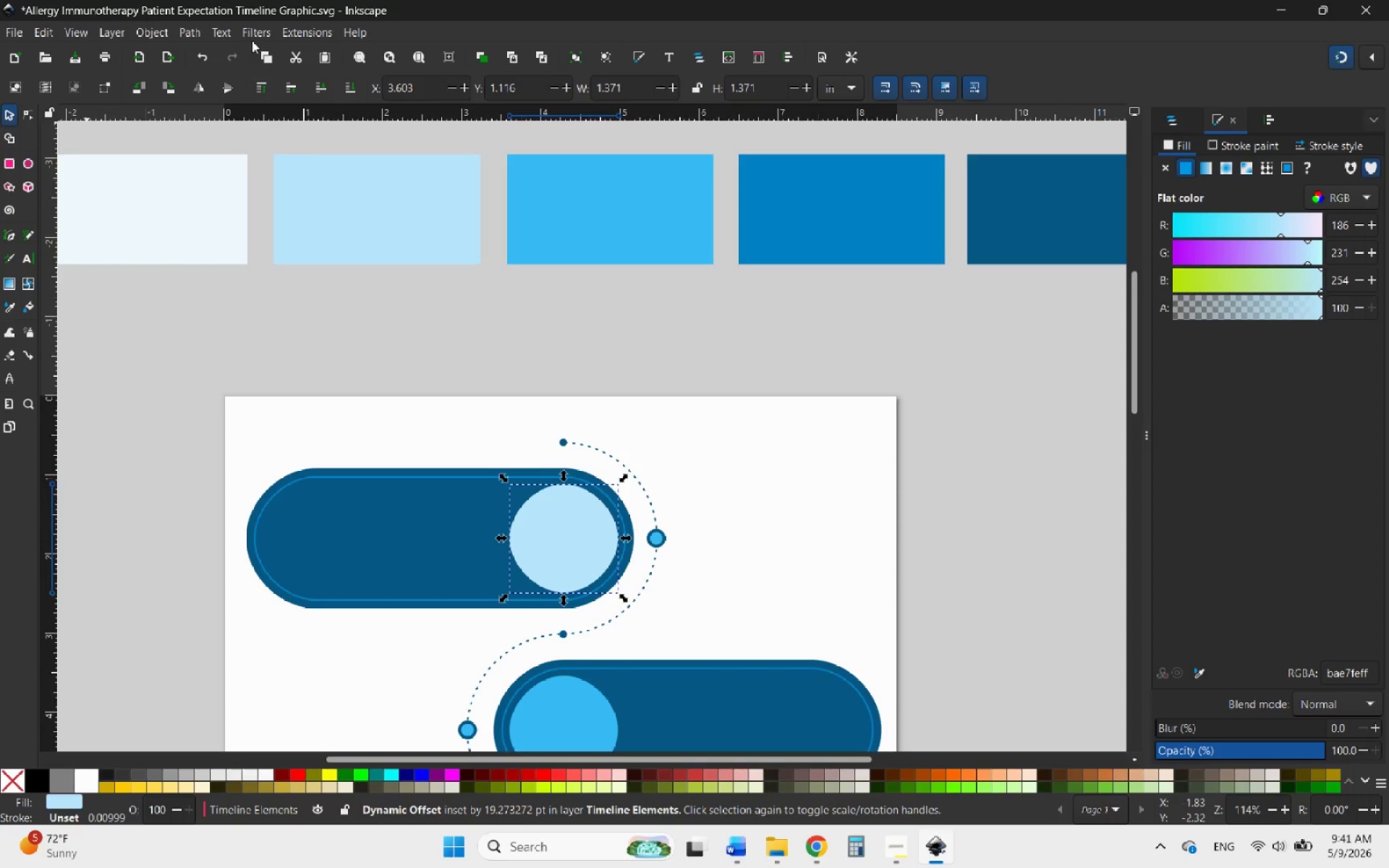 
left_click([250, 30])
 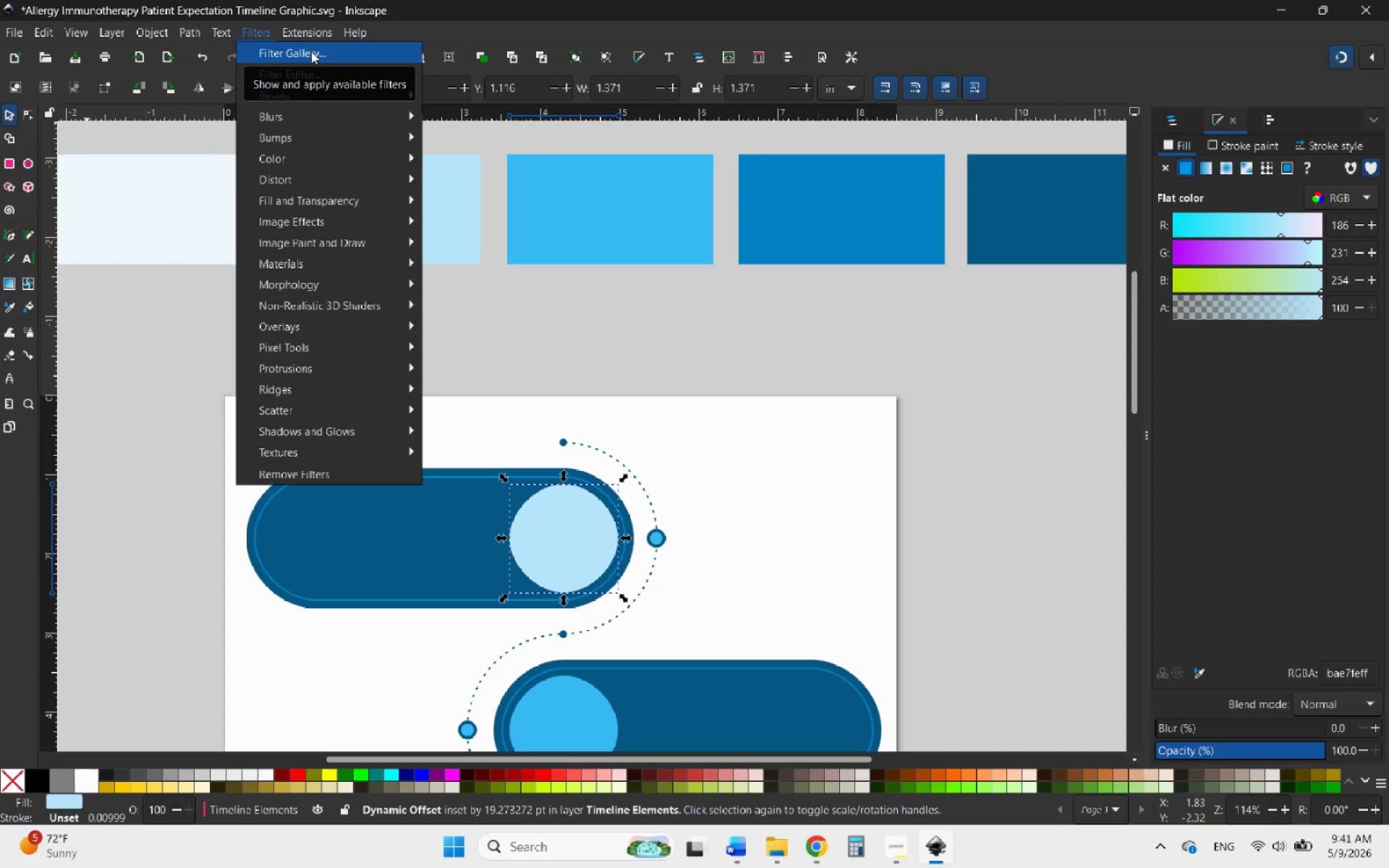 
left_click([311, 51])
 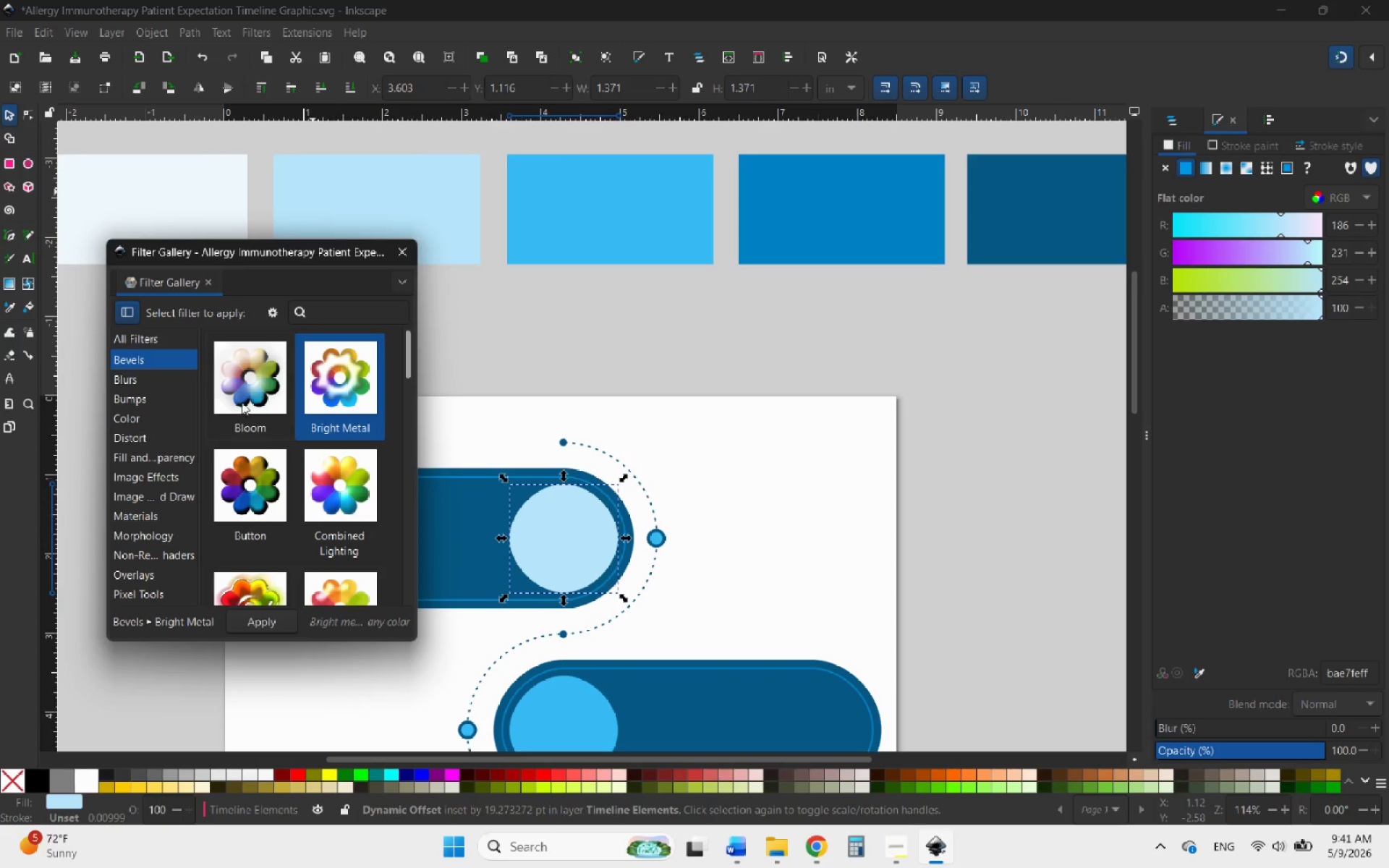 
left_click([252, 509])
 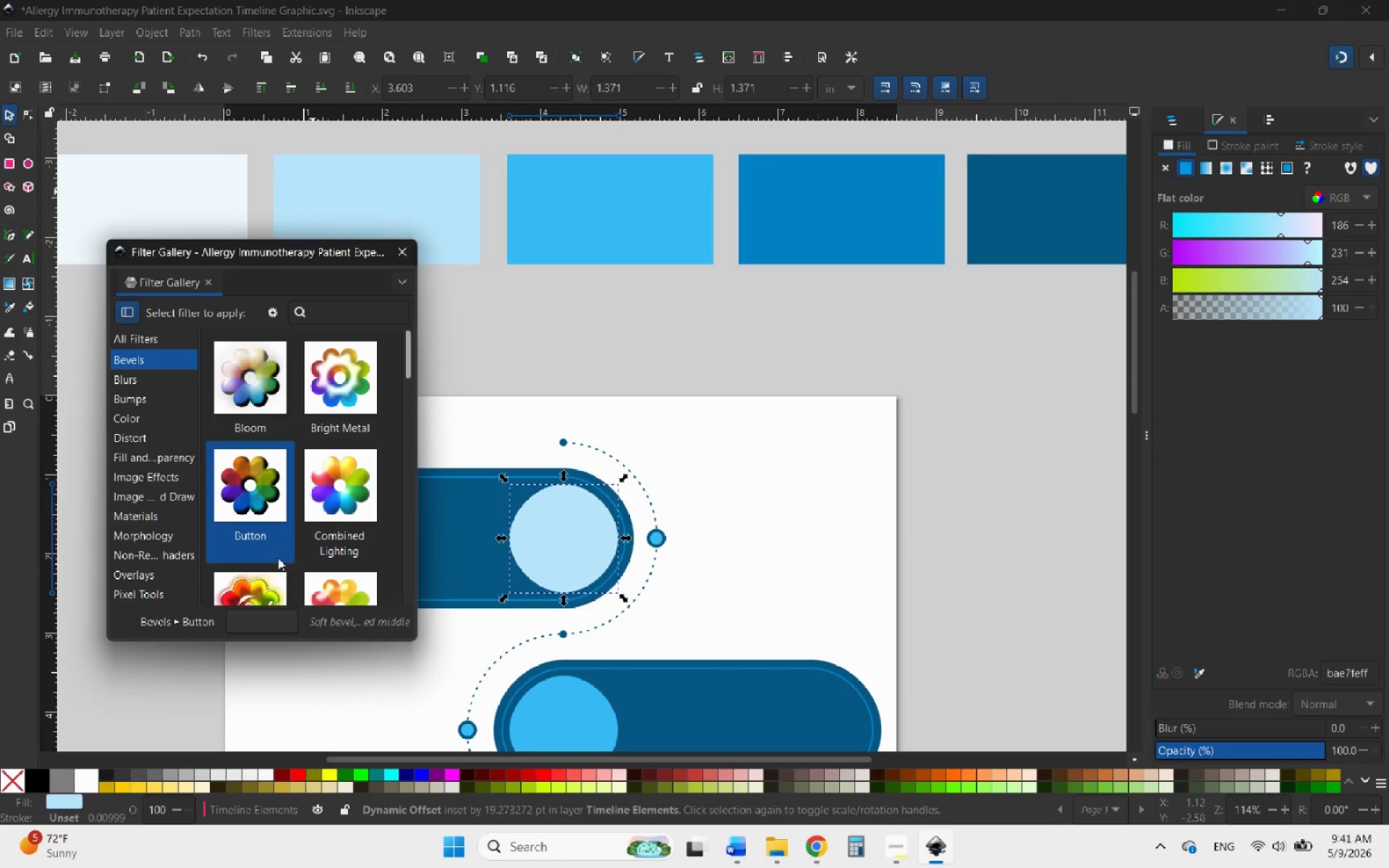 
scroll: coordinate [272, 637], scroll_direction: down, amount: 4.0
 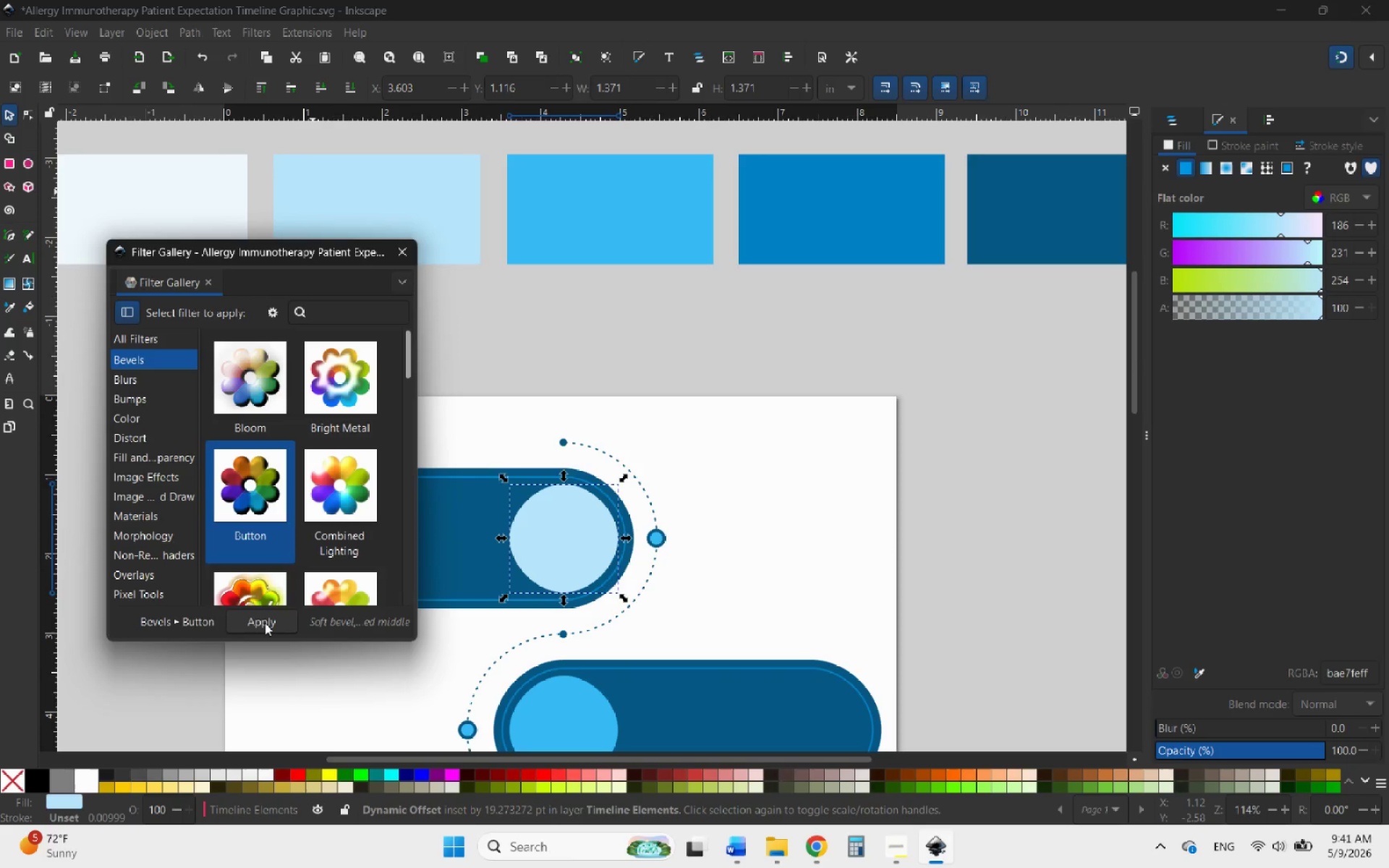 
left_click([265, 623])
 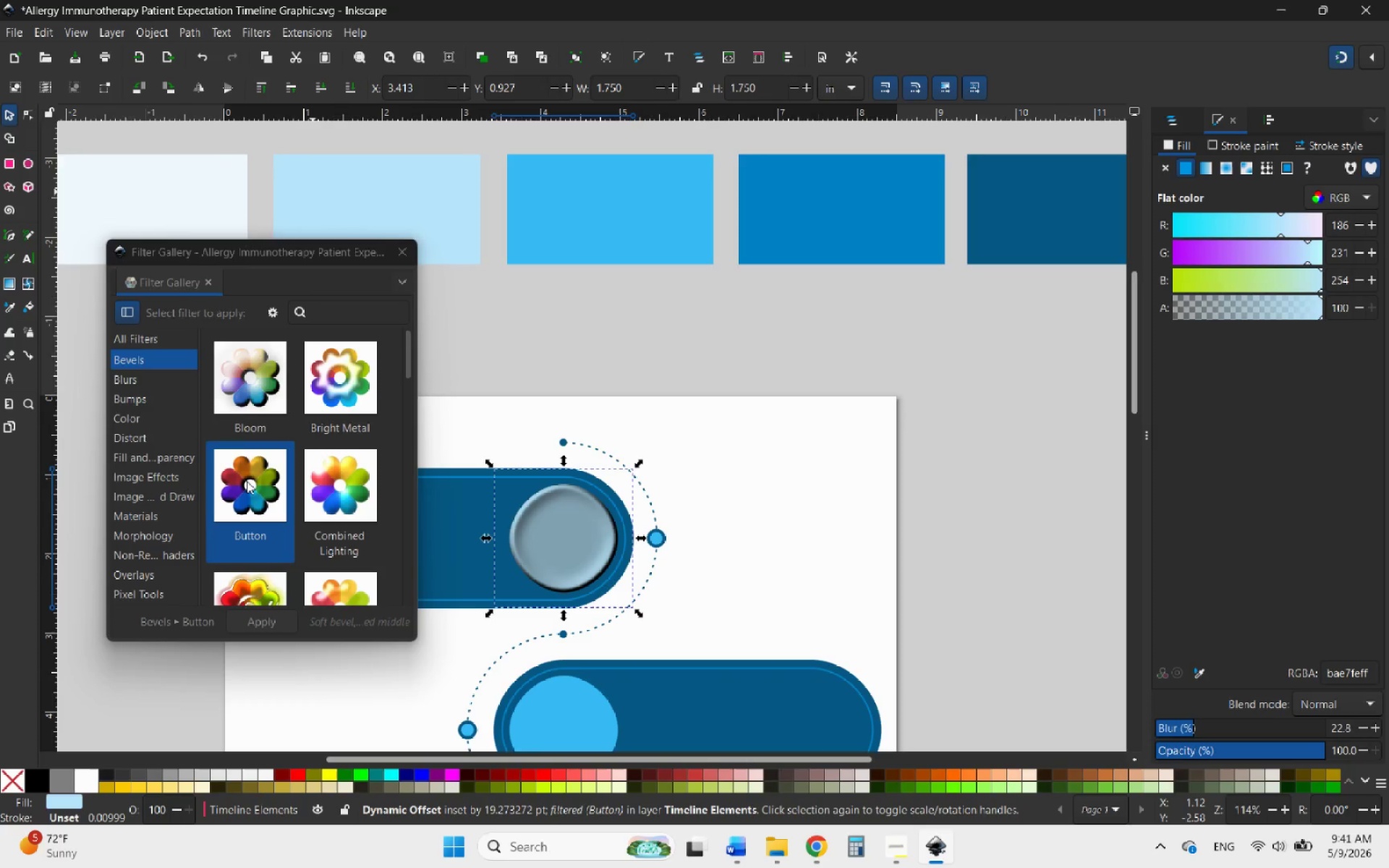 
left_click([240, 387])
 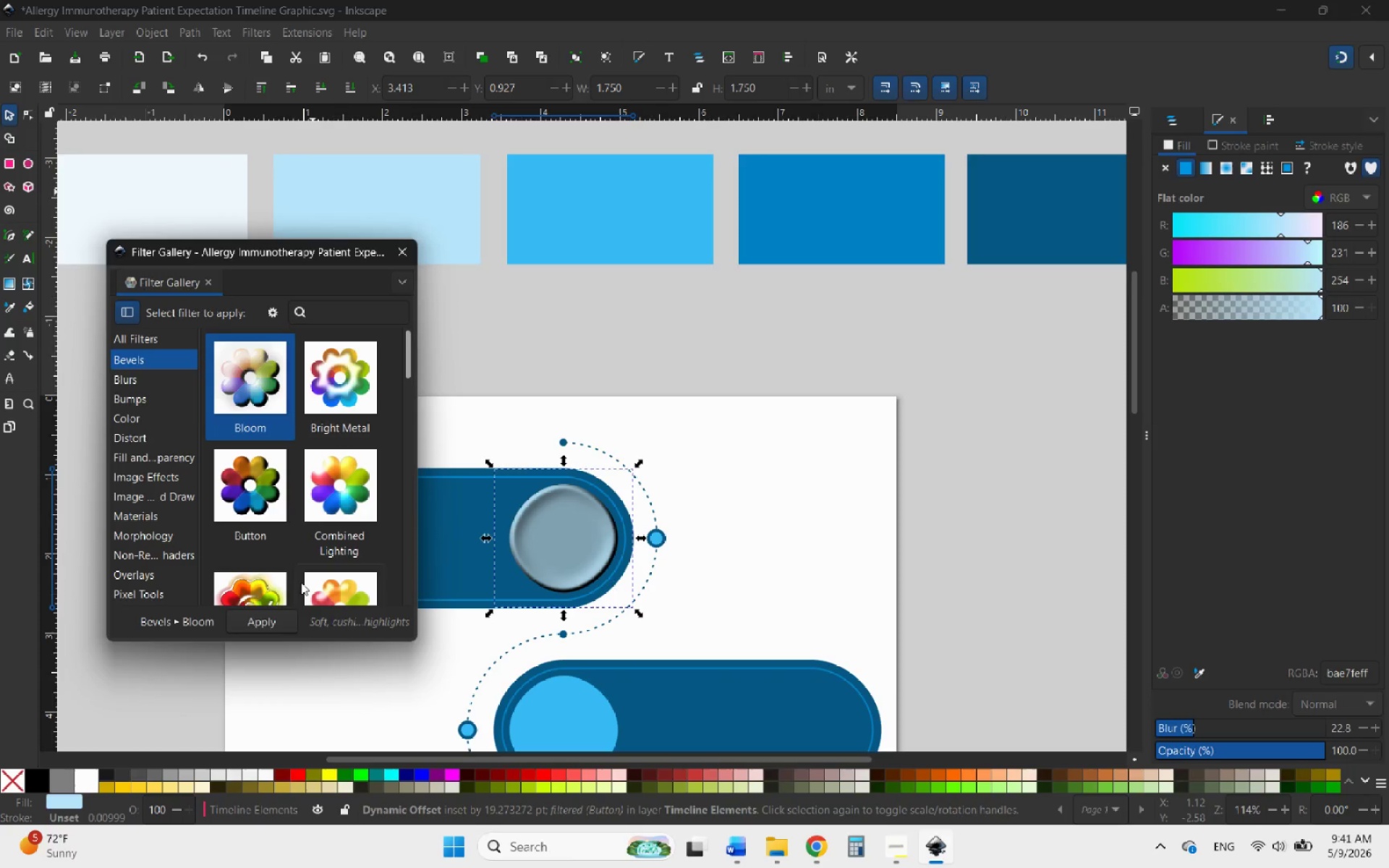 
left_click([271, 621])
 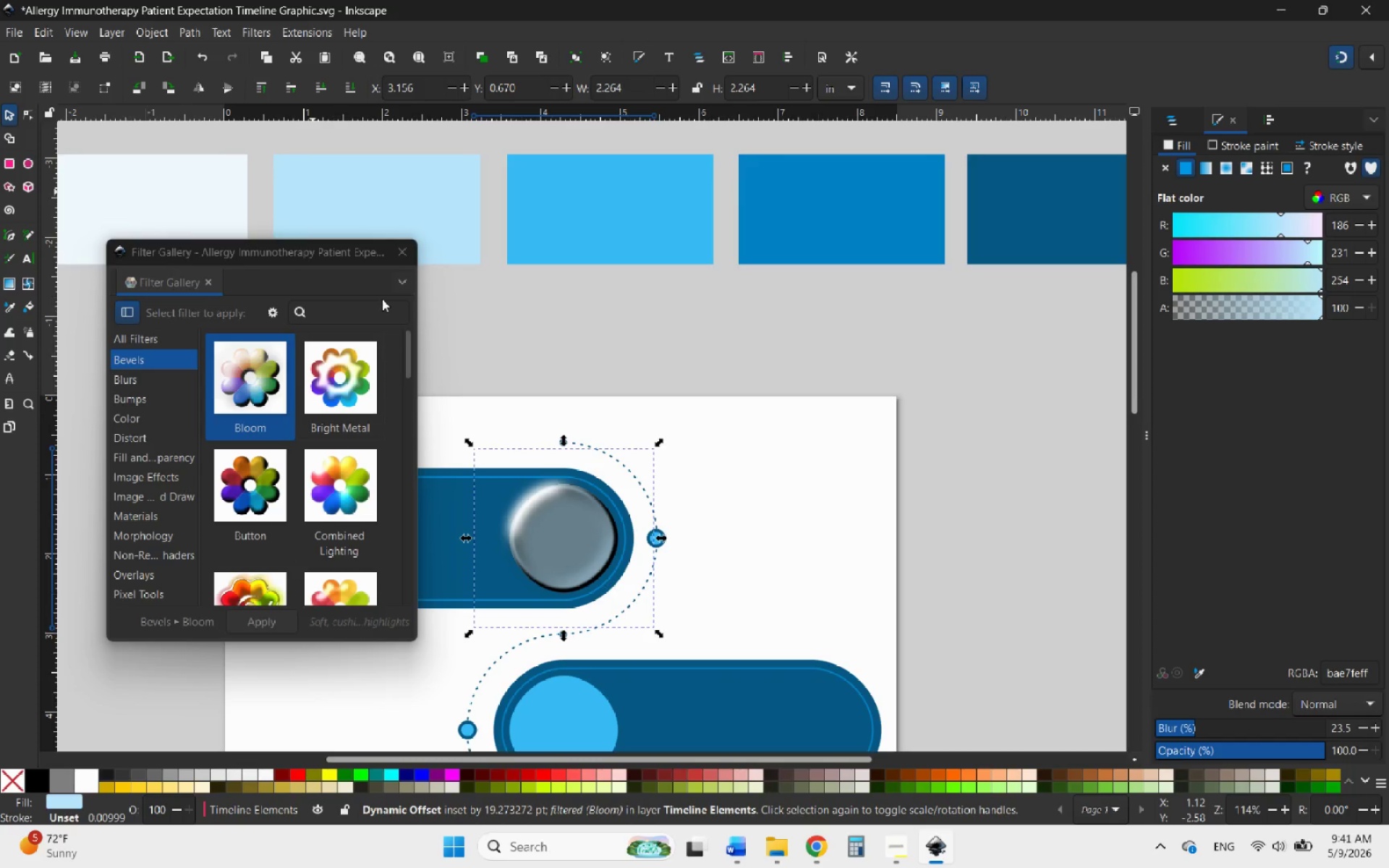 
wait(5.88)
 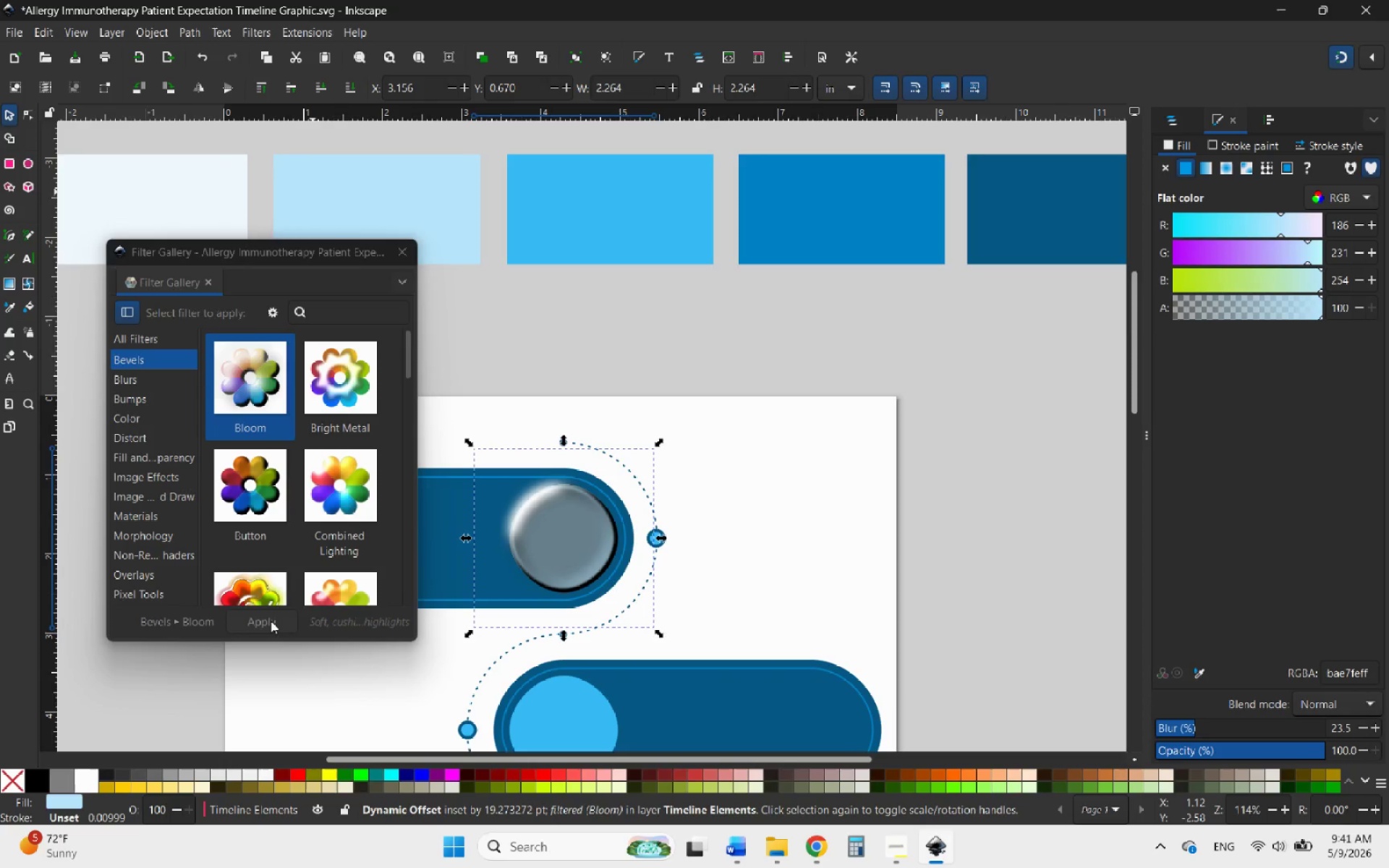 
left_click([394, 258])
 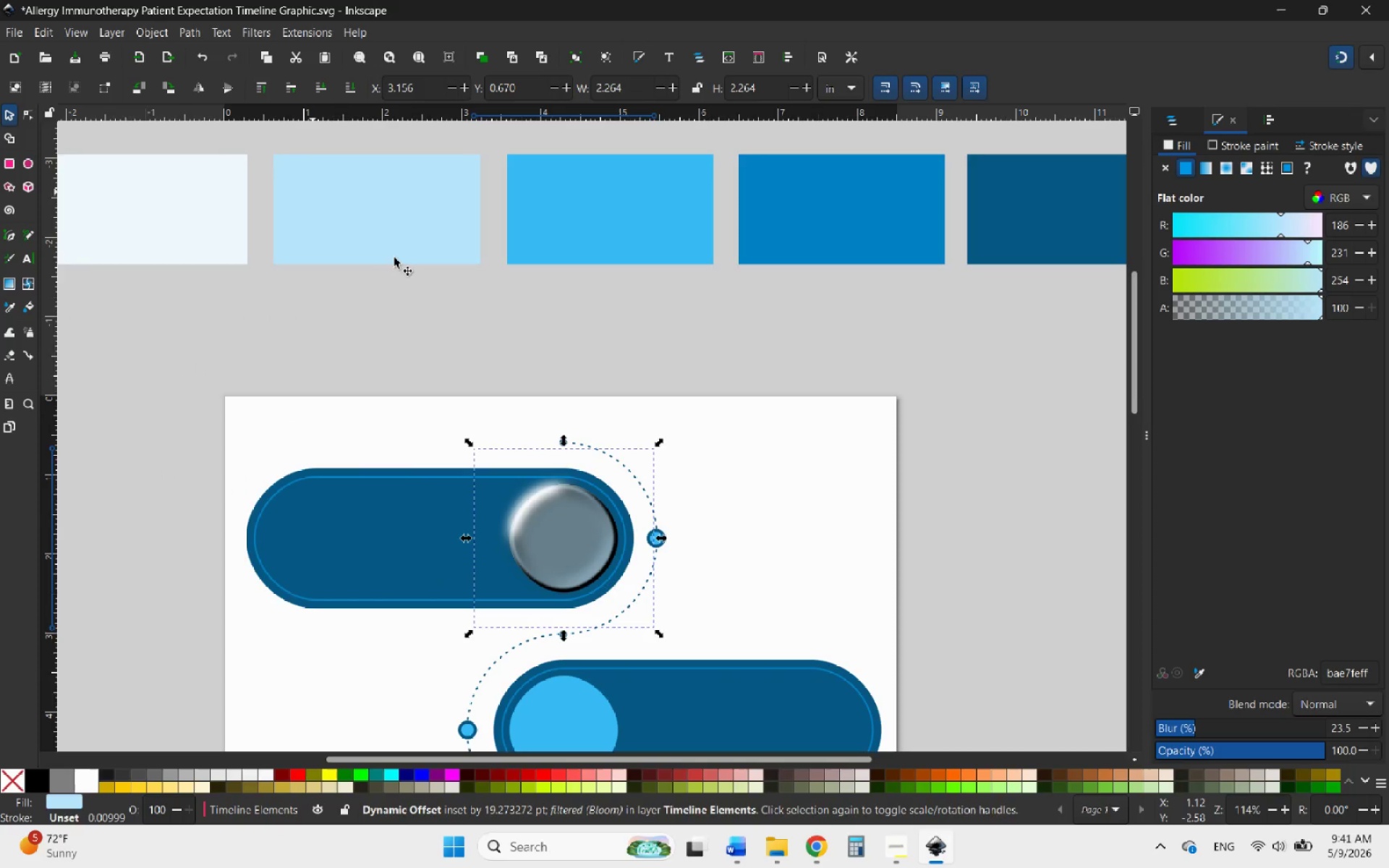 
key(Control+Z)
 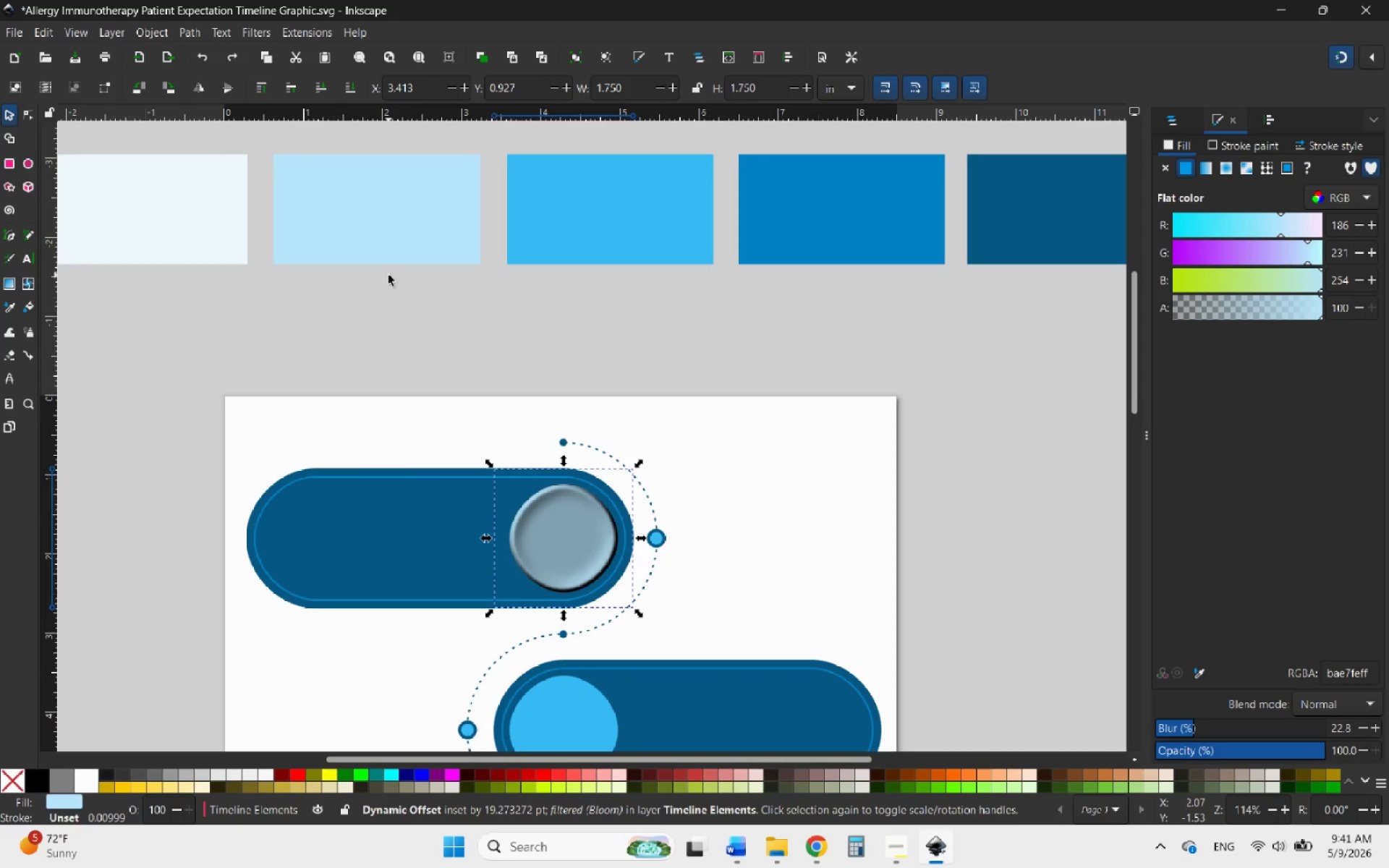 
key(Control+Z)
 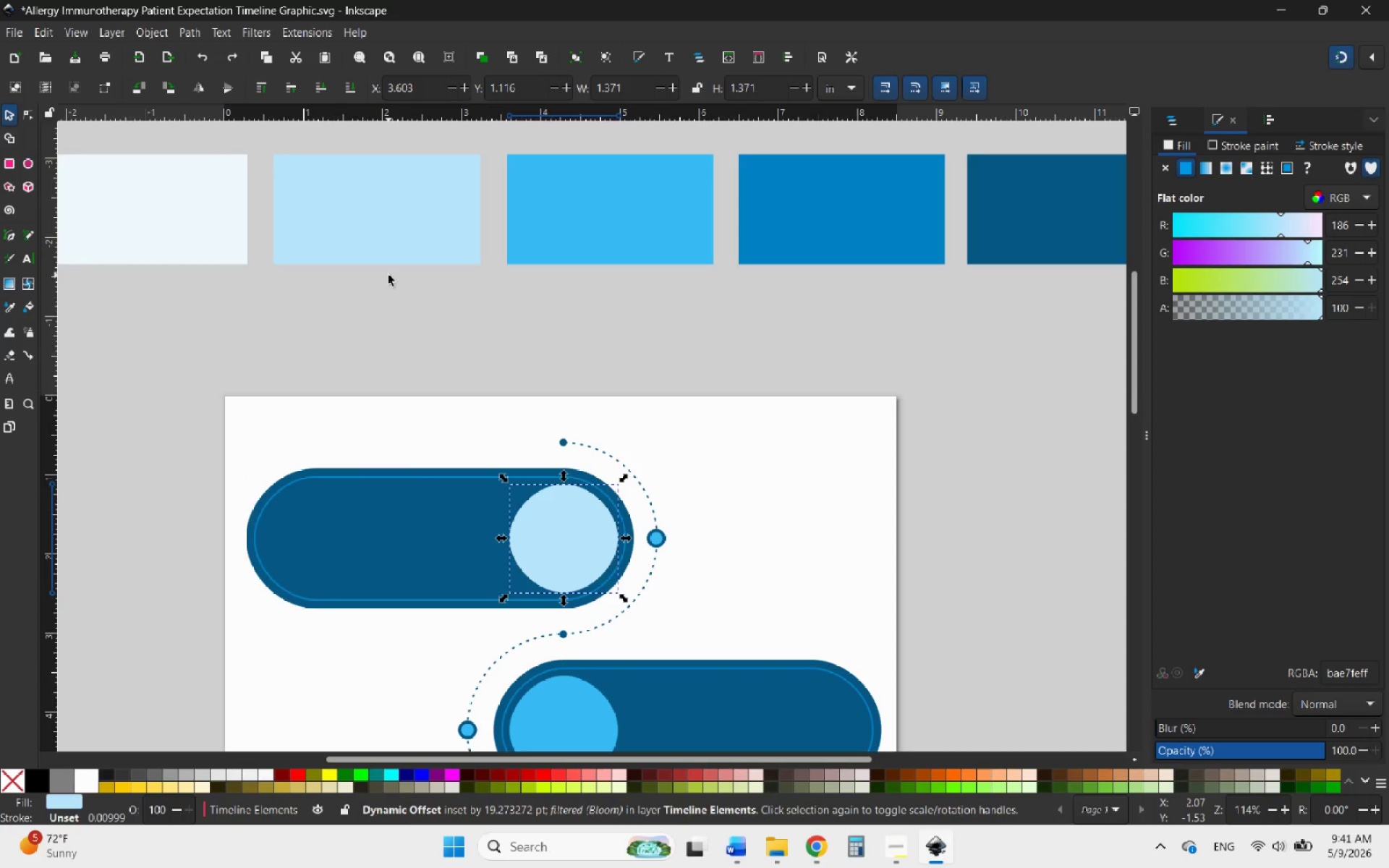 
key(Control+Z)
 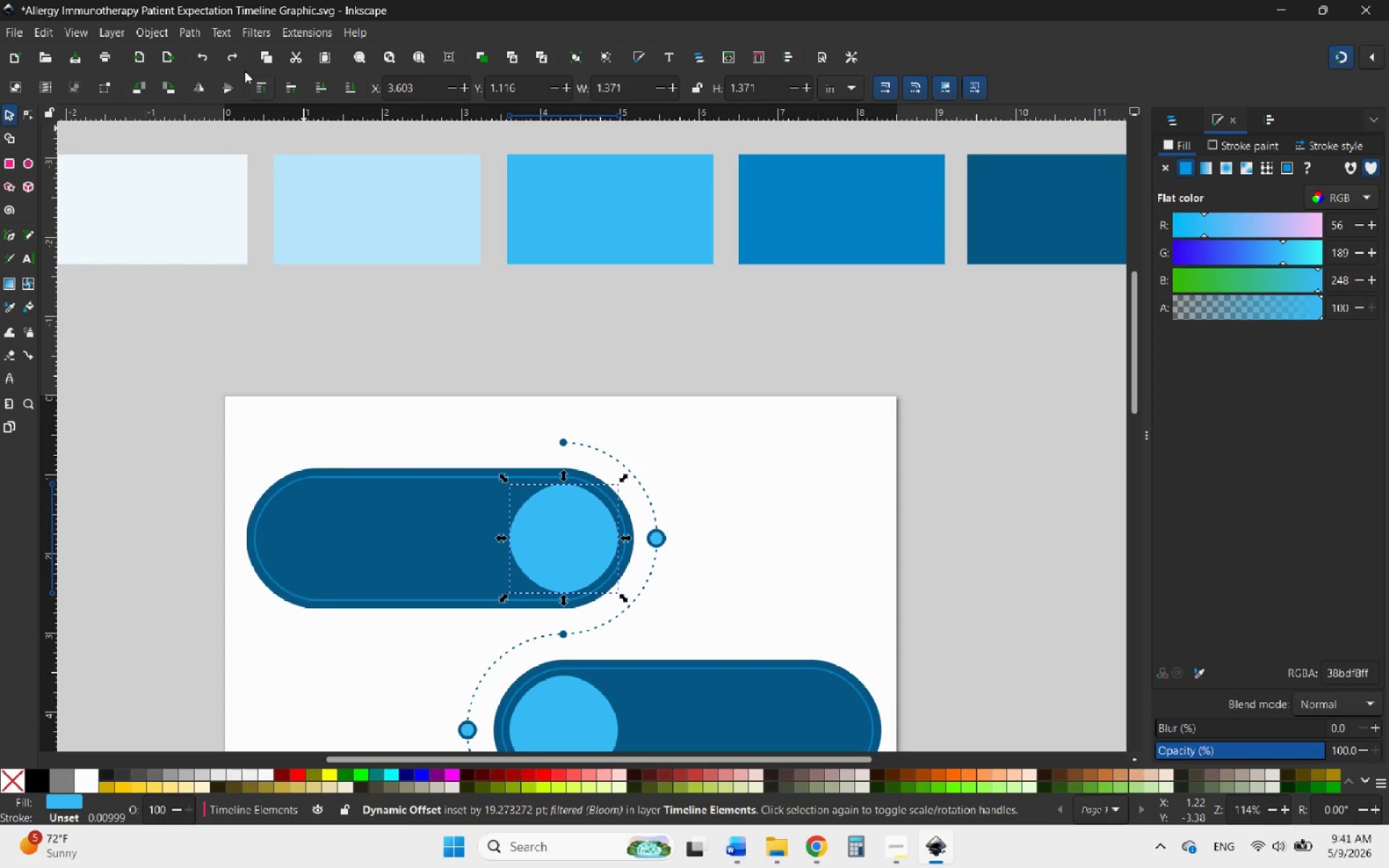 
left_click([155, 27])
 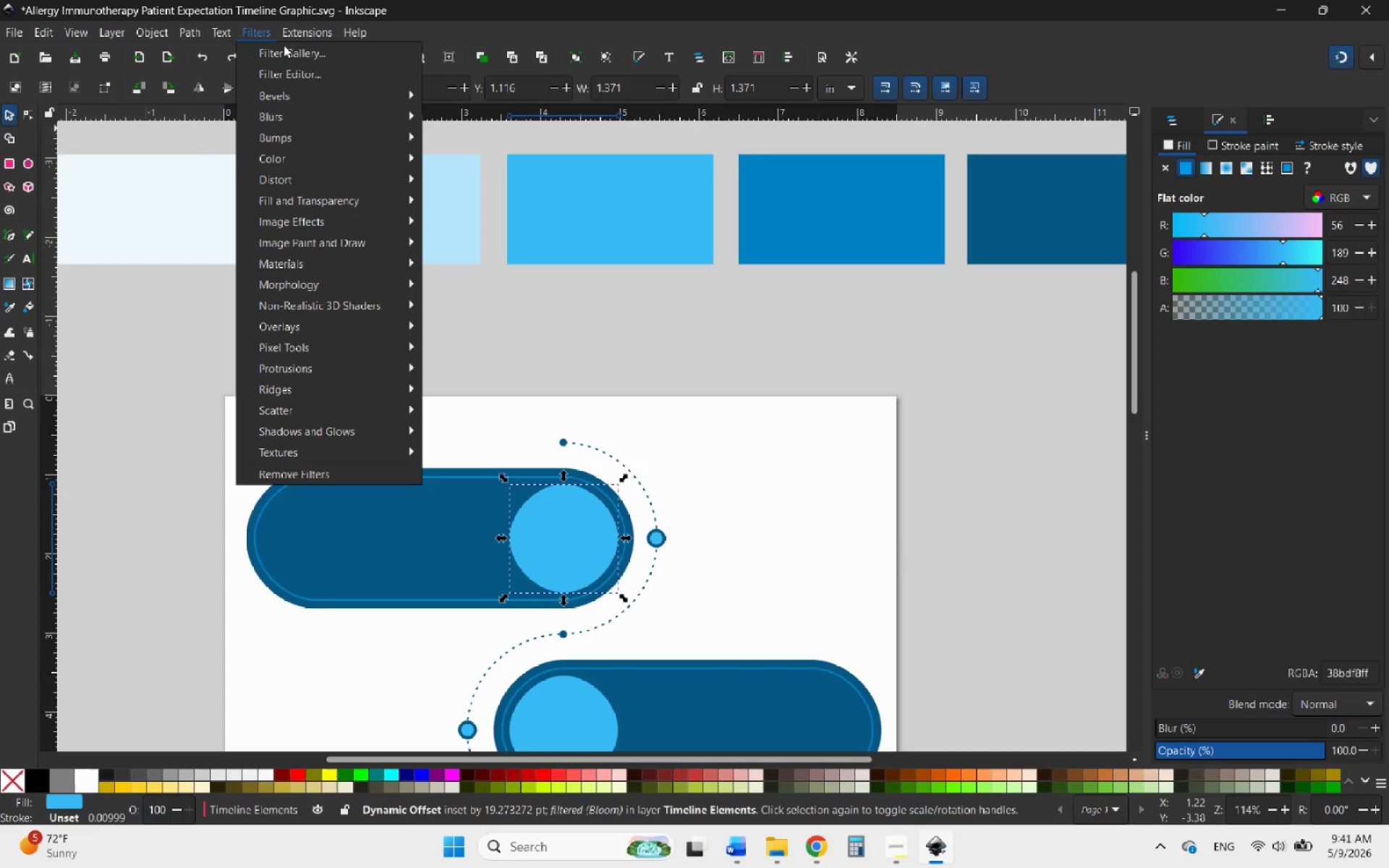 
left_click([293, 55])
 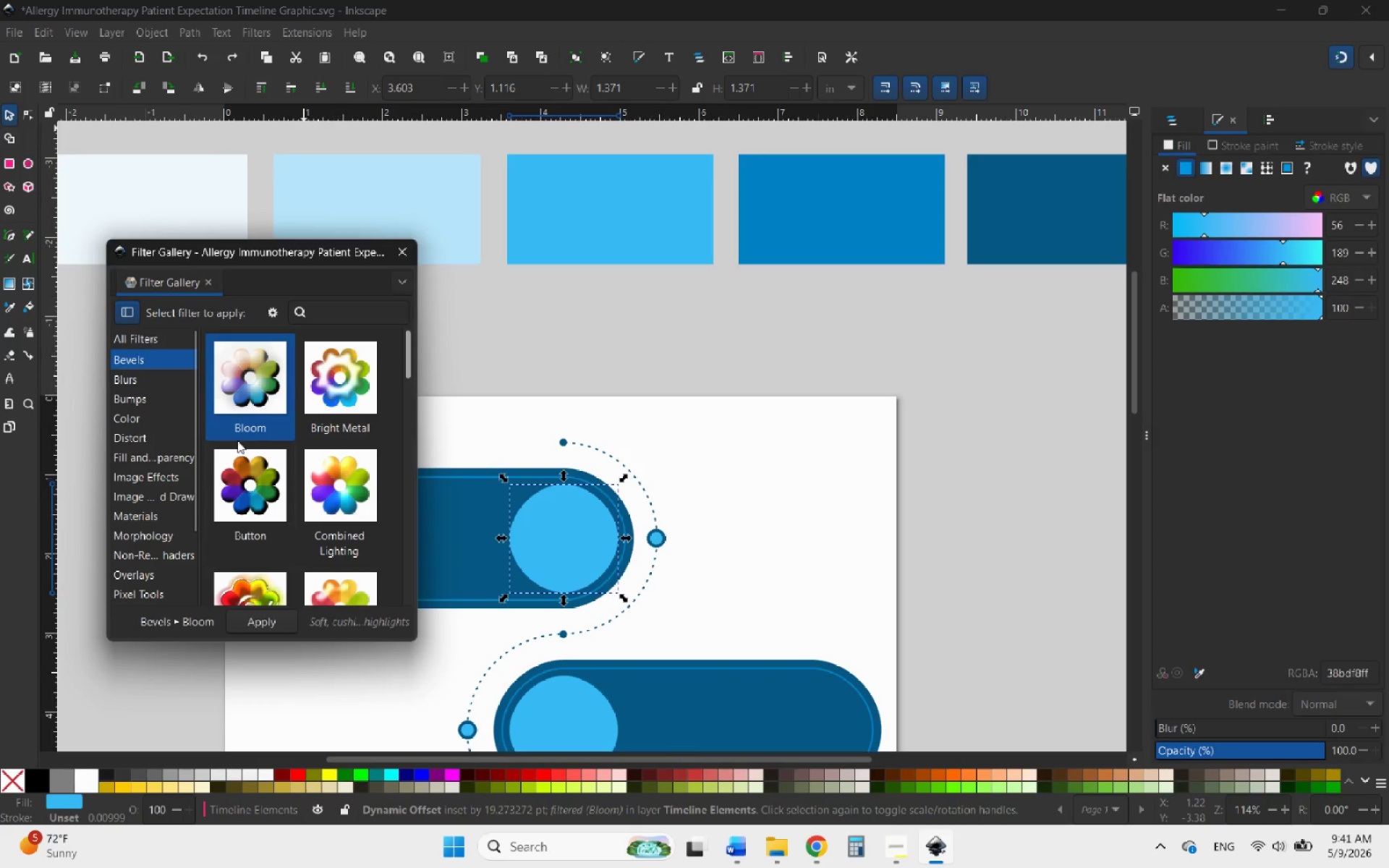 
left_click([242, 396])
 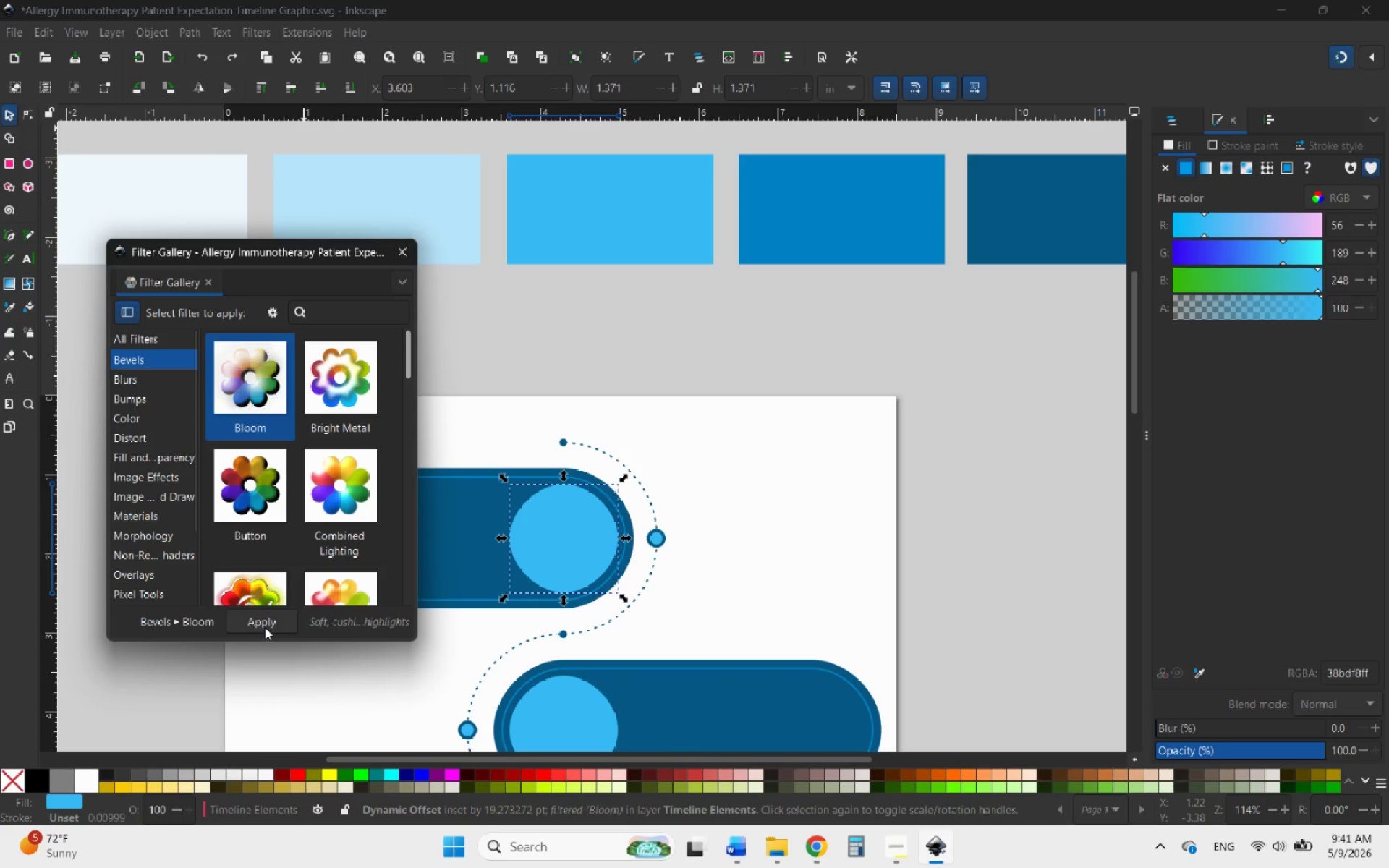 
left_click([265, 620])
 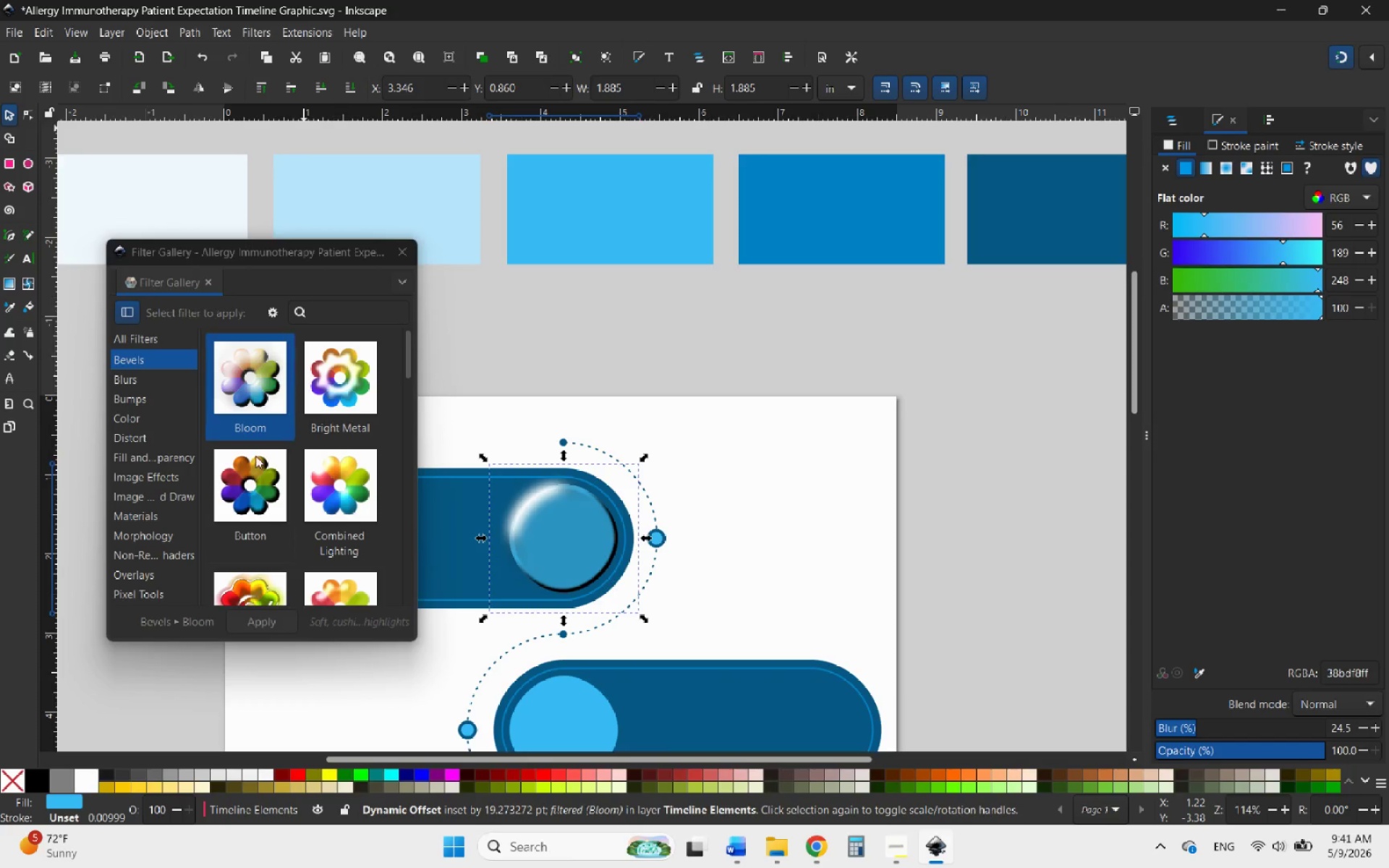 
wait(5.41)
 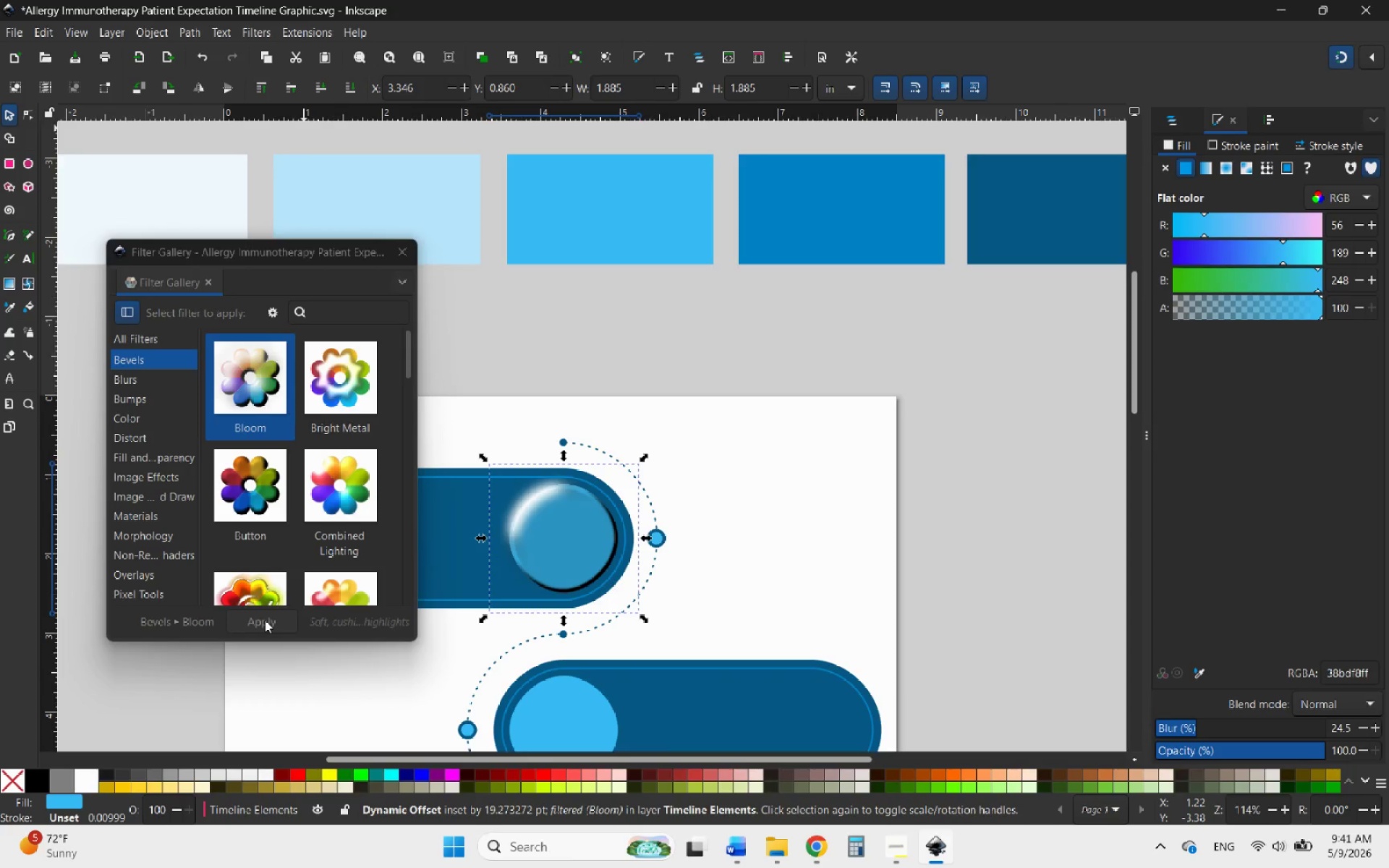 
left_click([402, 258])
 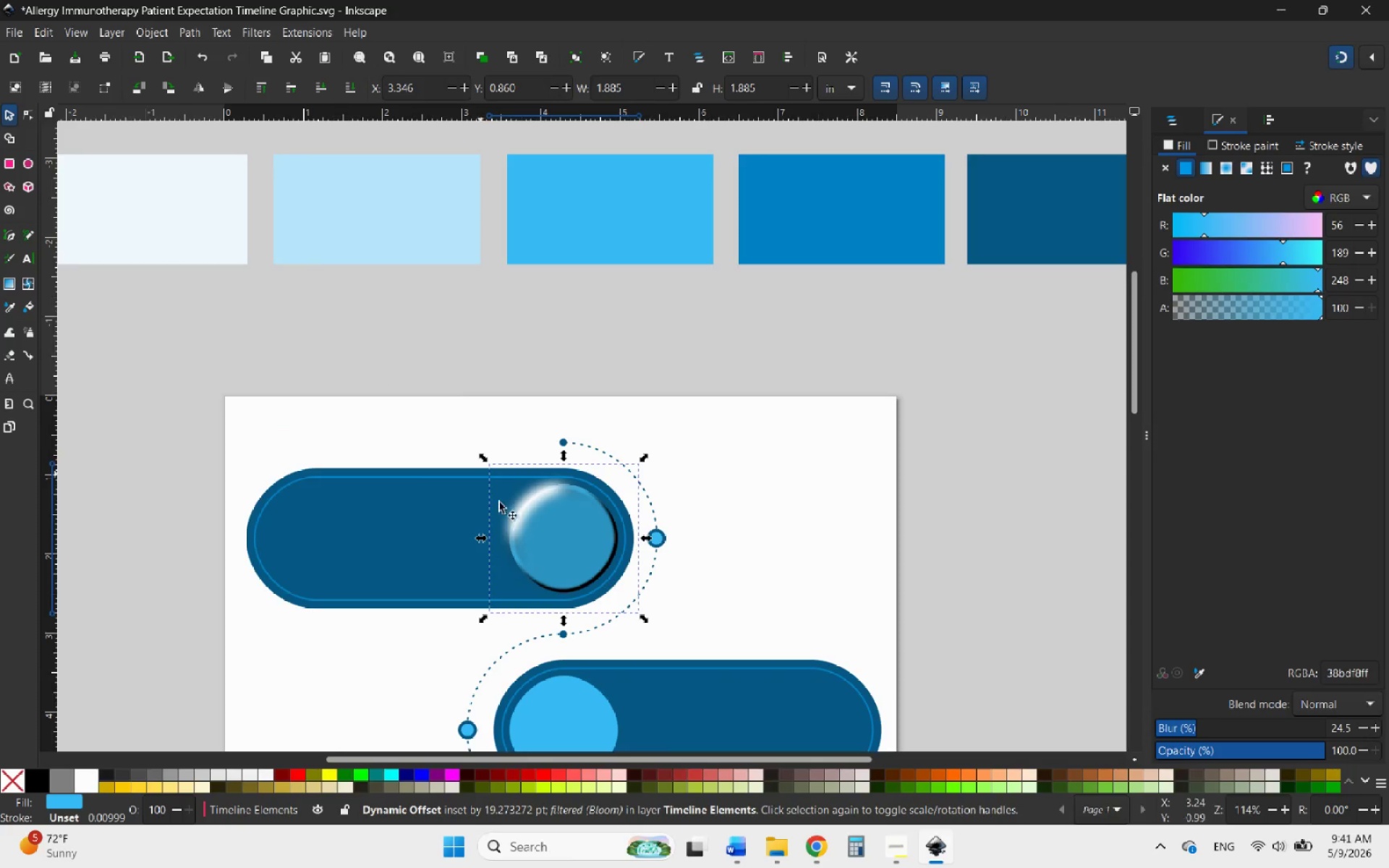 
hold_key(key=ControlLeft, duration=4.24)
scroll: coordinate [615, 525], scroll_direction: up, amount: 7.0
 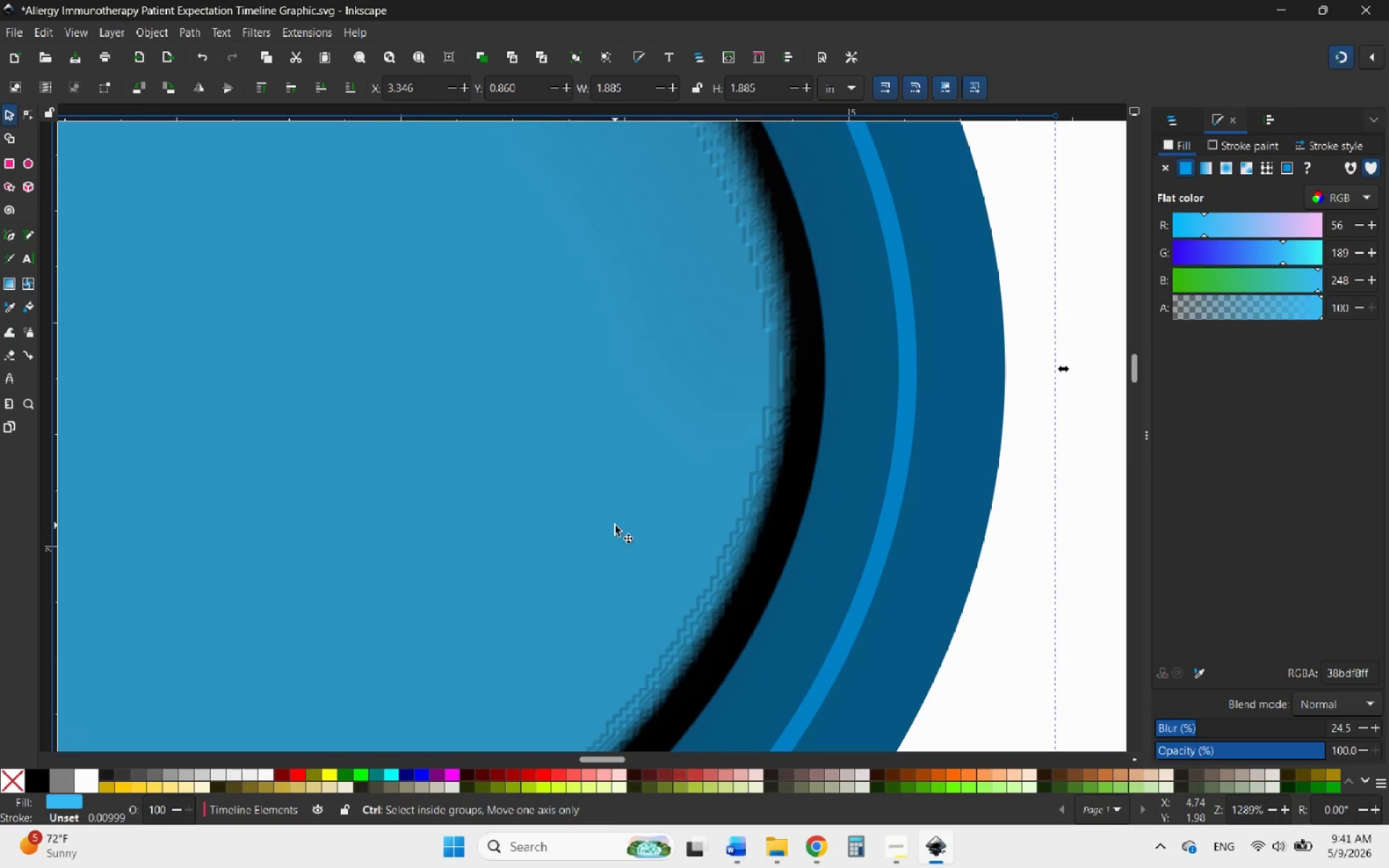 
scroll: coordinate [615, 525], scroll_direction: down, amount: 7.0
 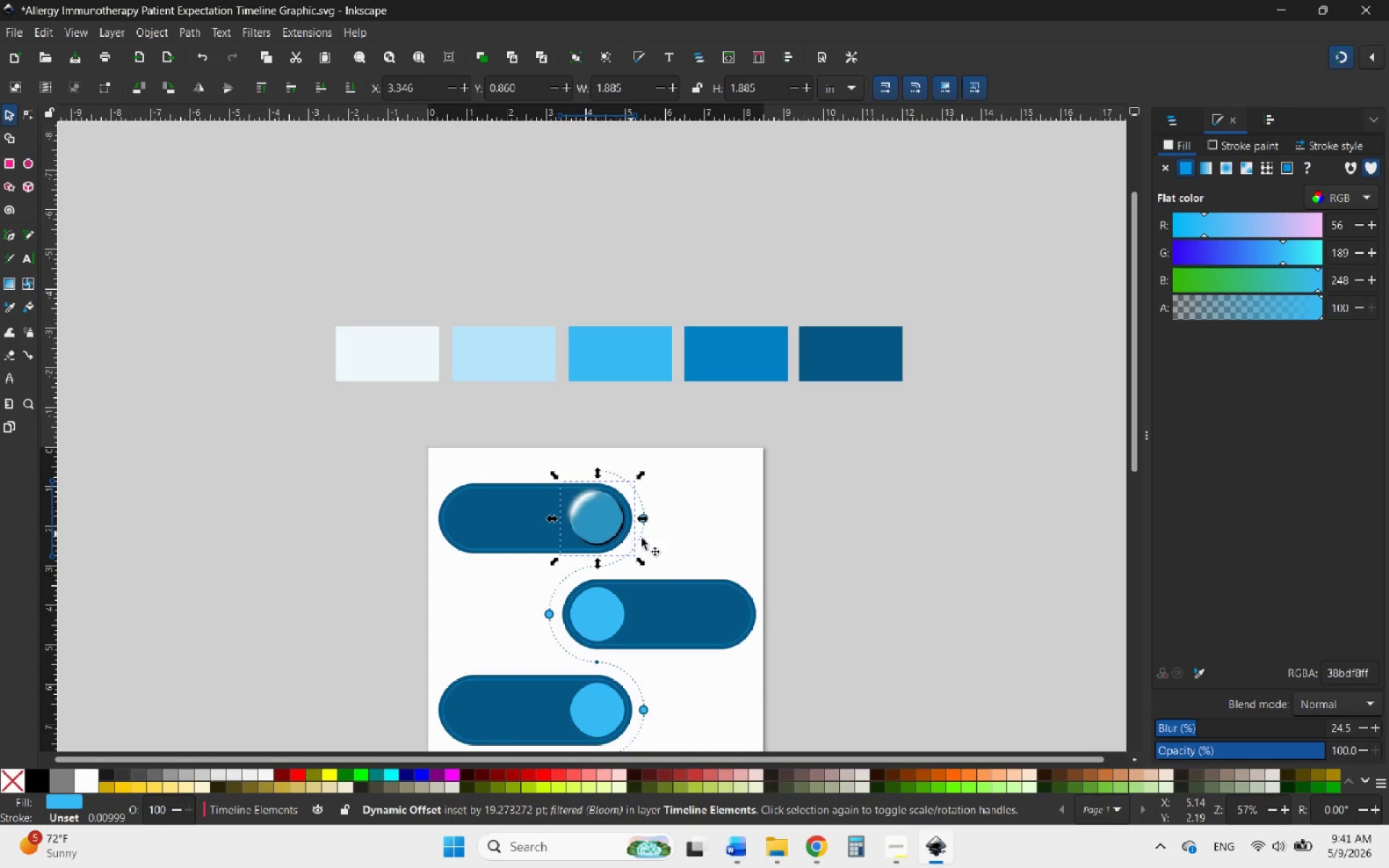 
left_click([681, 528])
 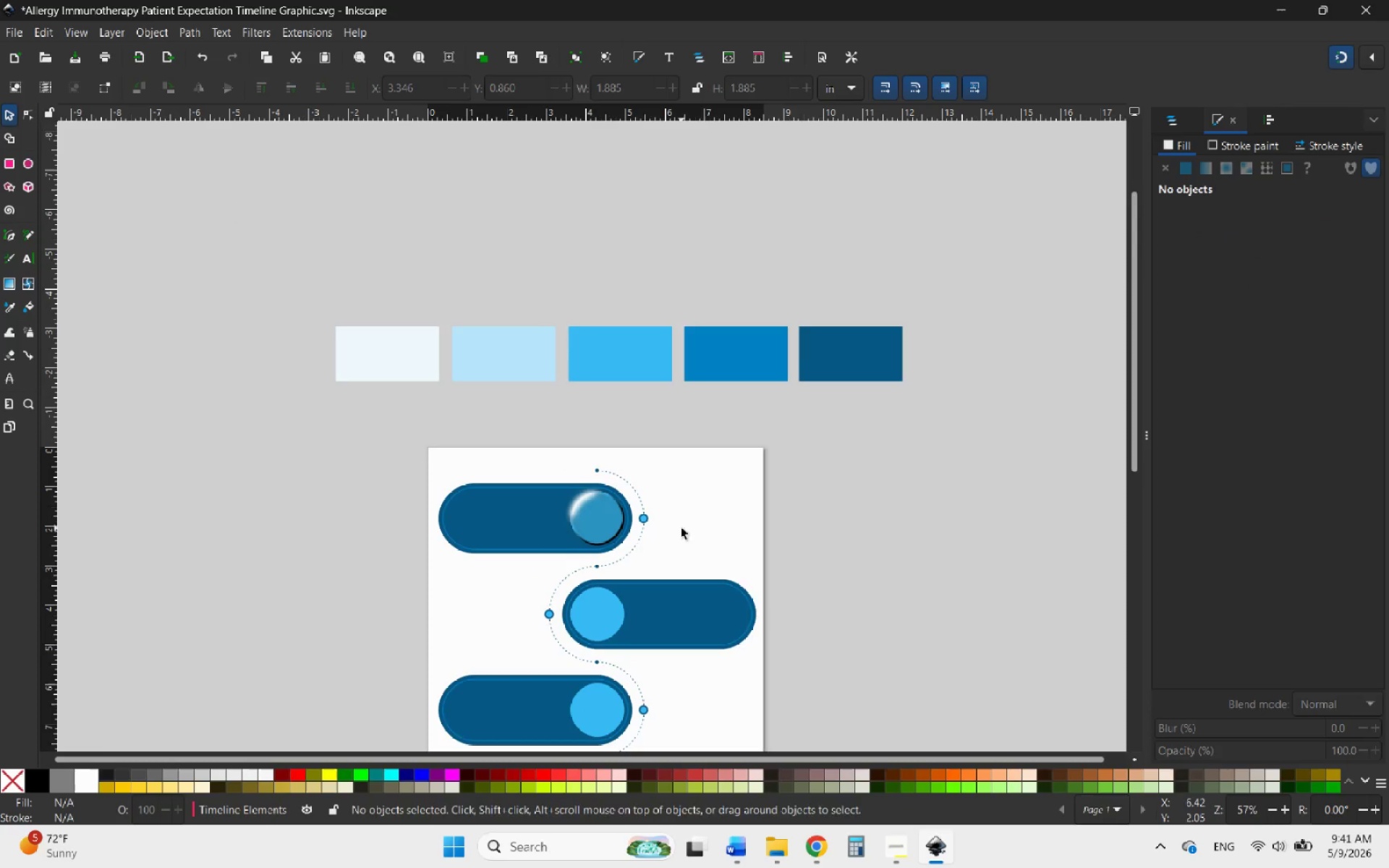 
hold_key(key=ControlLeft, duration=0.91)
scroll: coordinate [587, 637], scroll_direction: up, amount: 3.0
 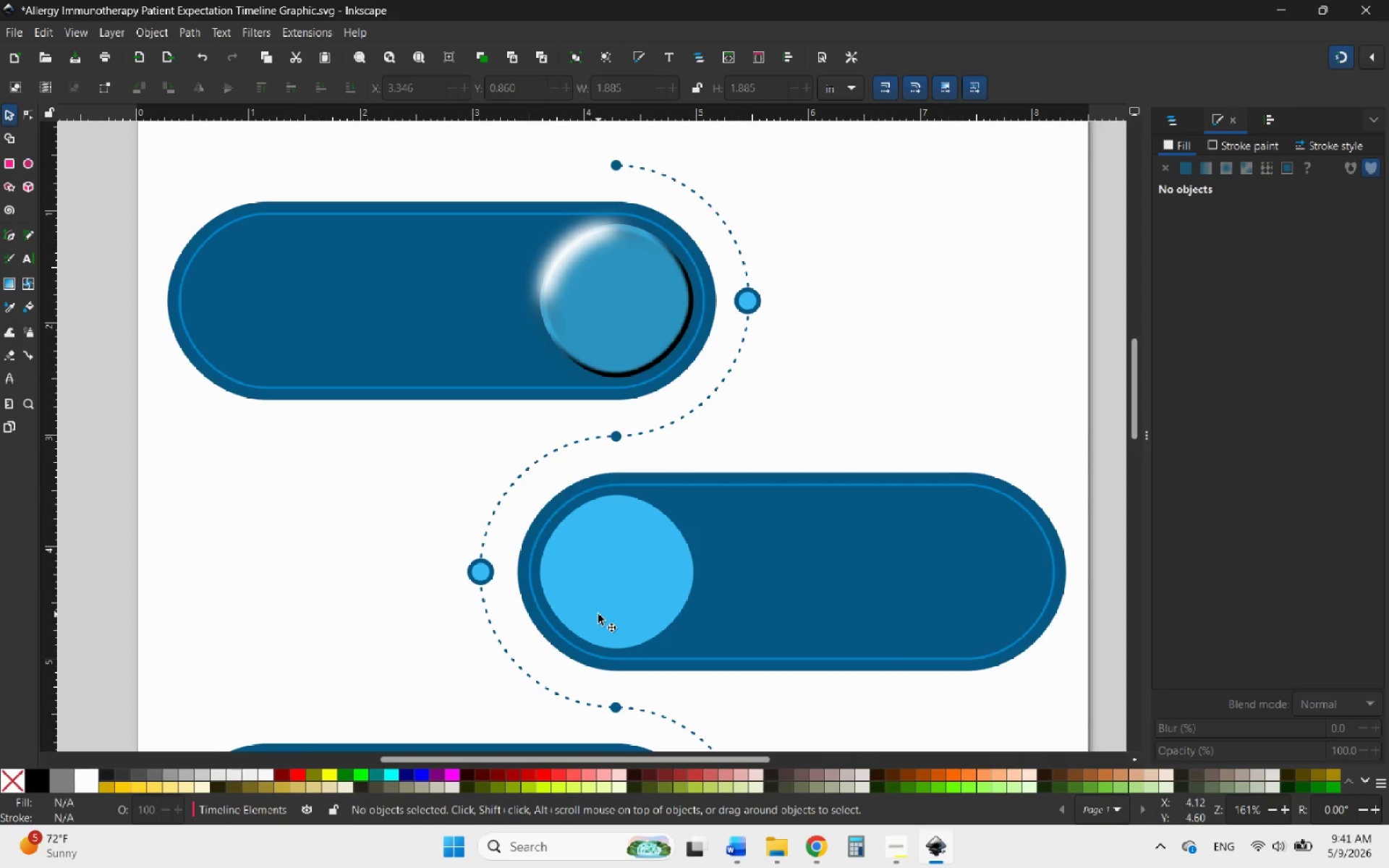 
left_click([598, 614])
 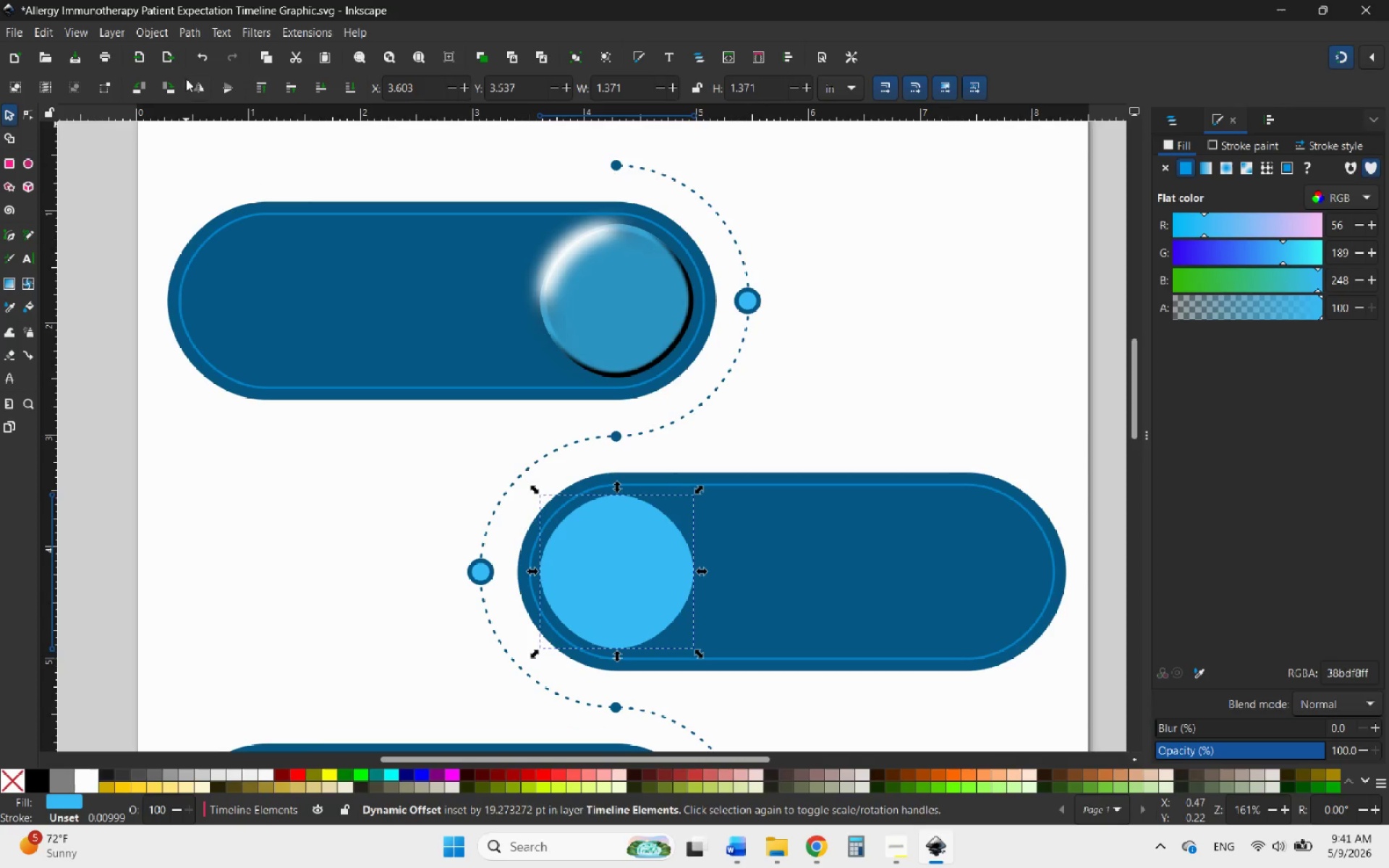 
left_click([266, 32])
 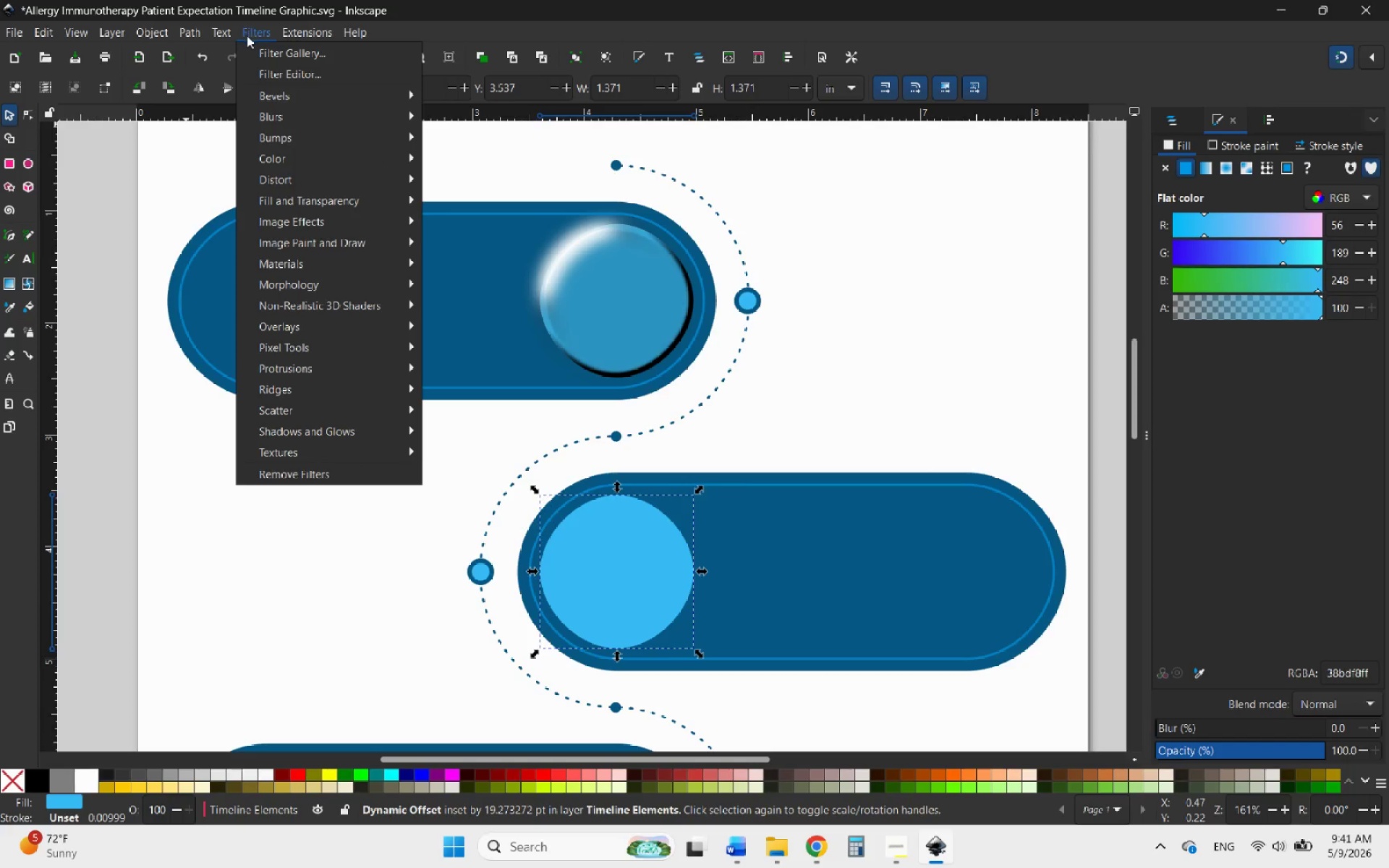 
left_click([261, 48])
 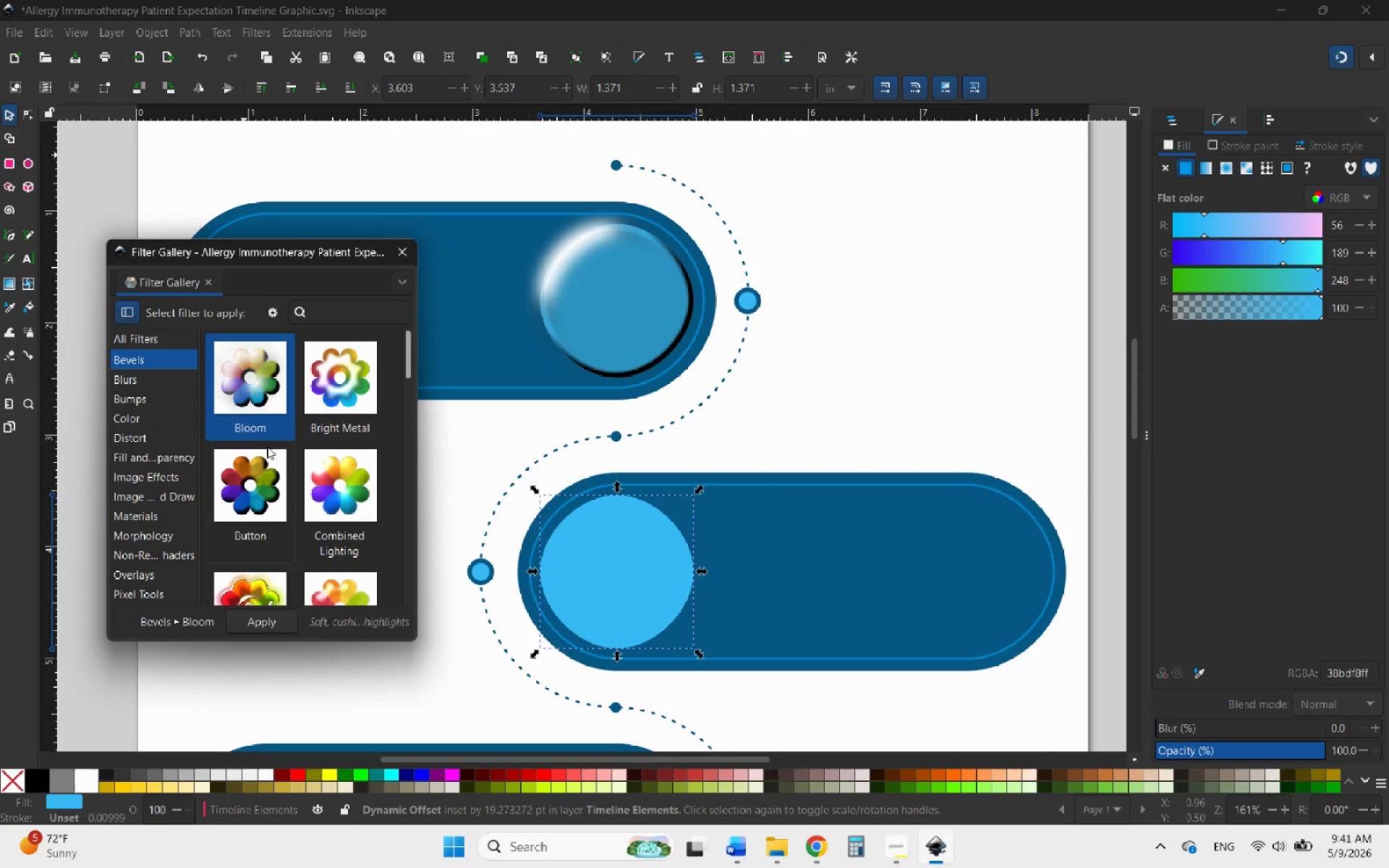 
left_click([248, 615])
 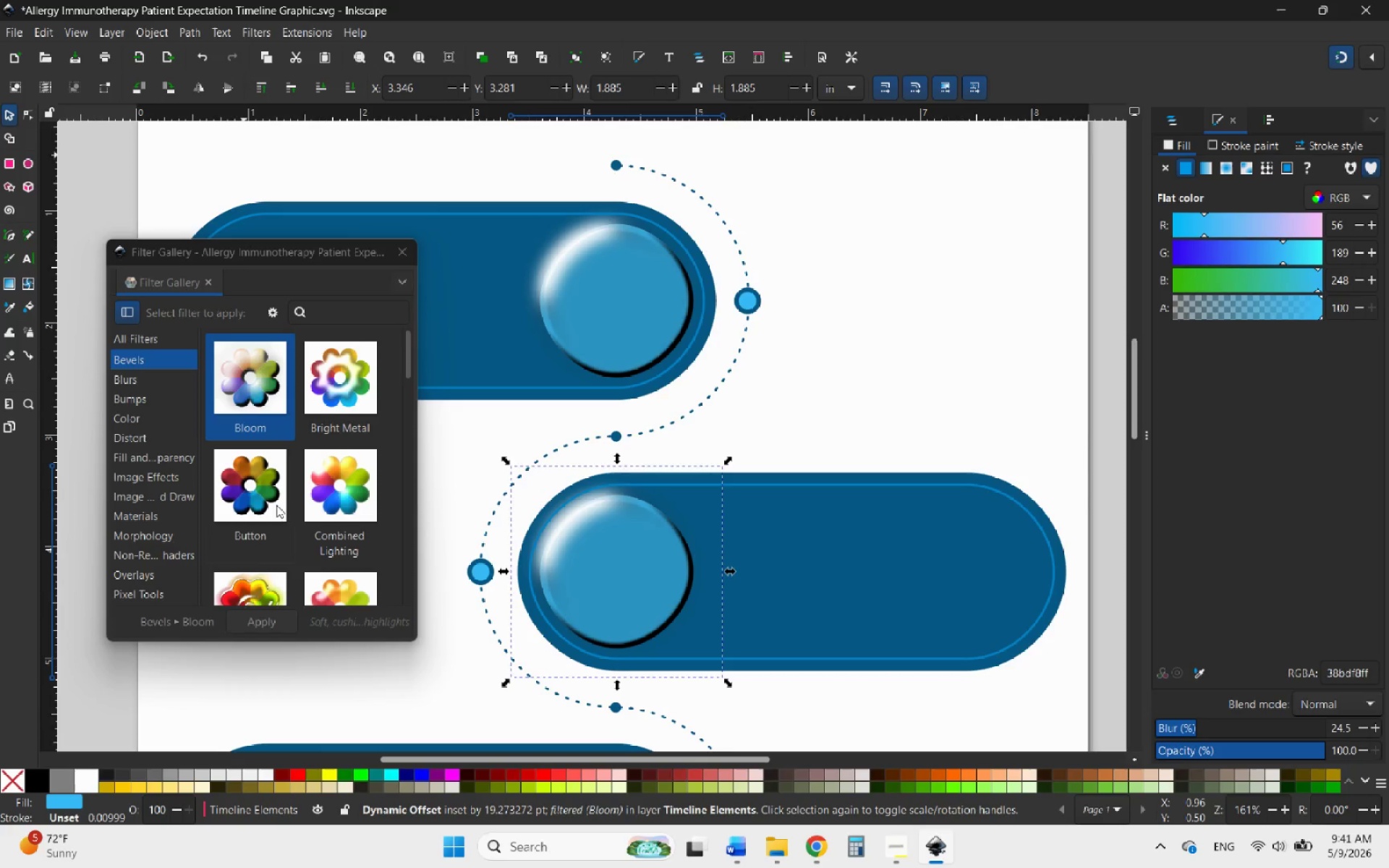 
left_click([401, 259])
 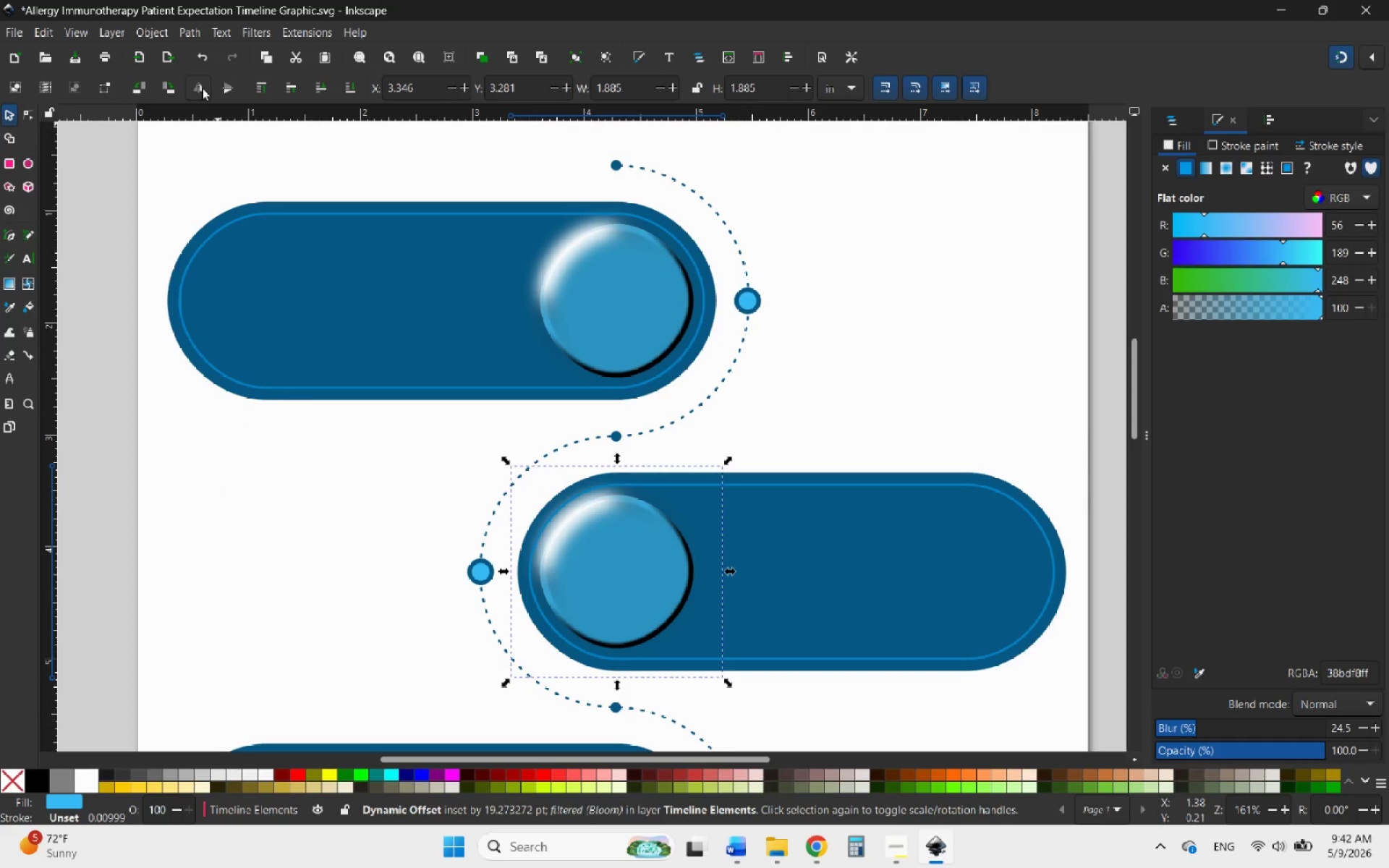 
left_click([202, 87])
 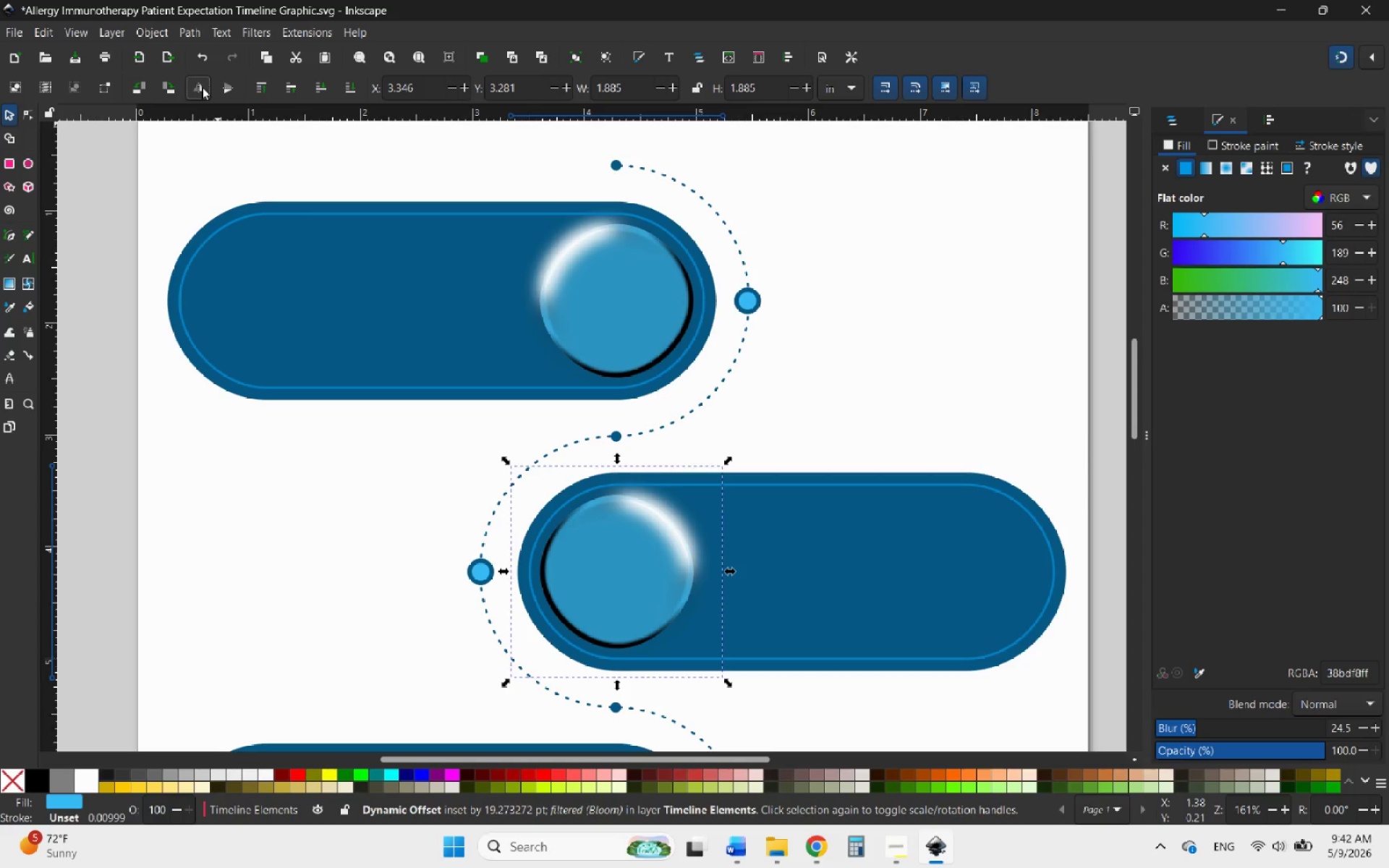 
left_click([202, 87])
 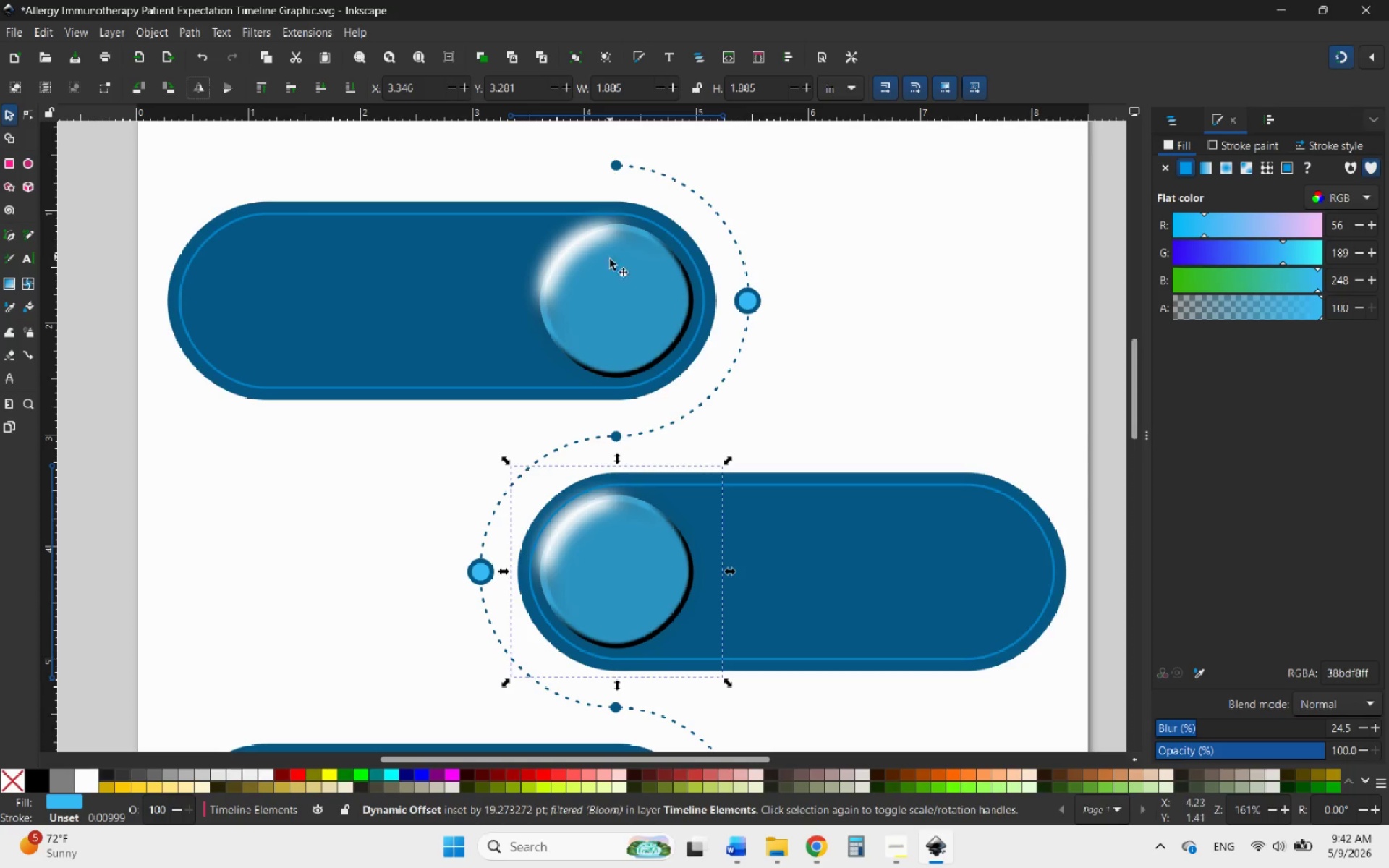 
left_click([608, 273])
 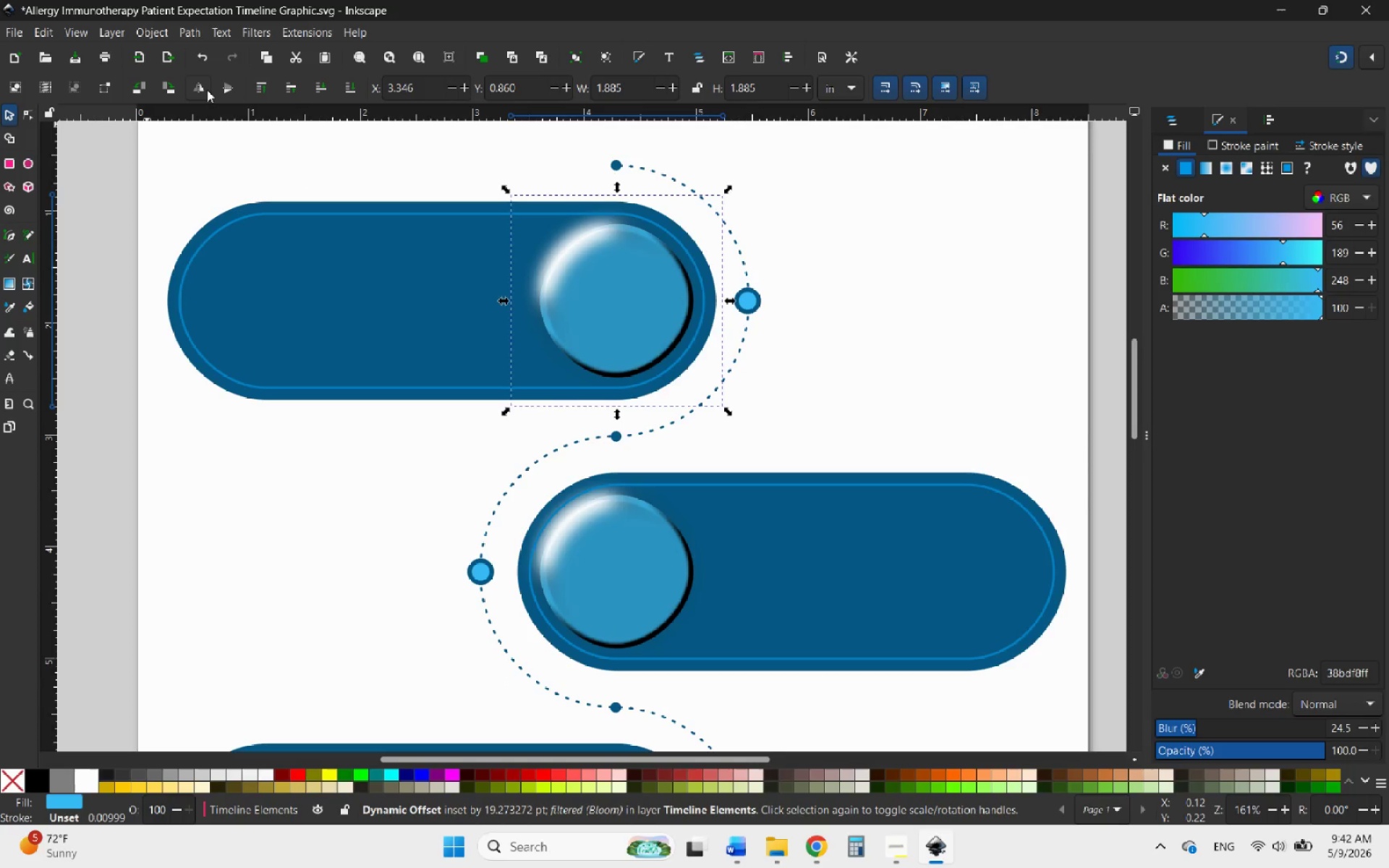 
left_click([201, 89])
 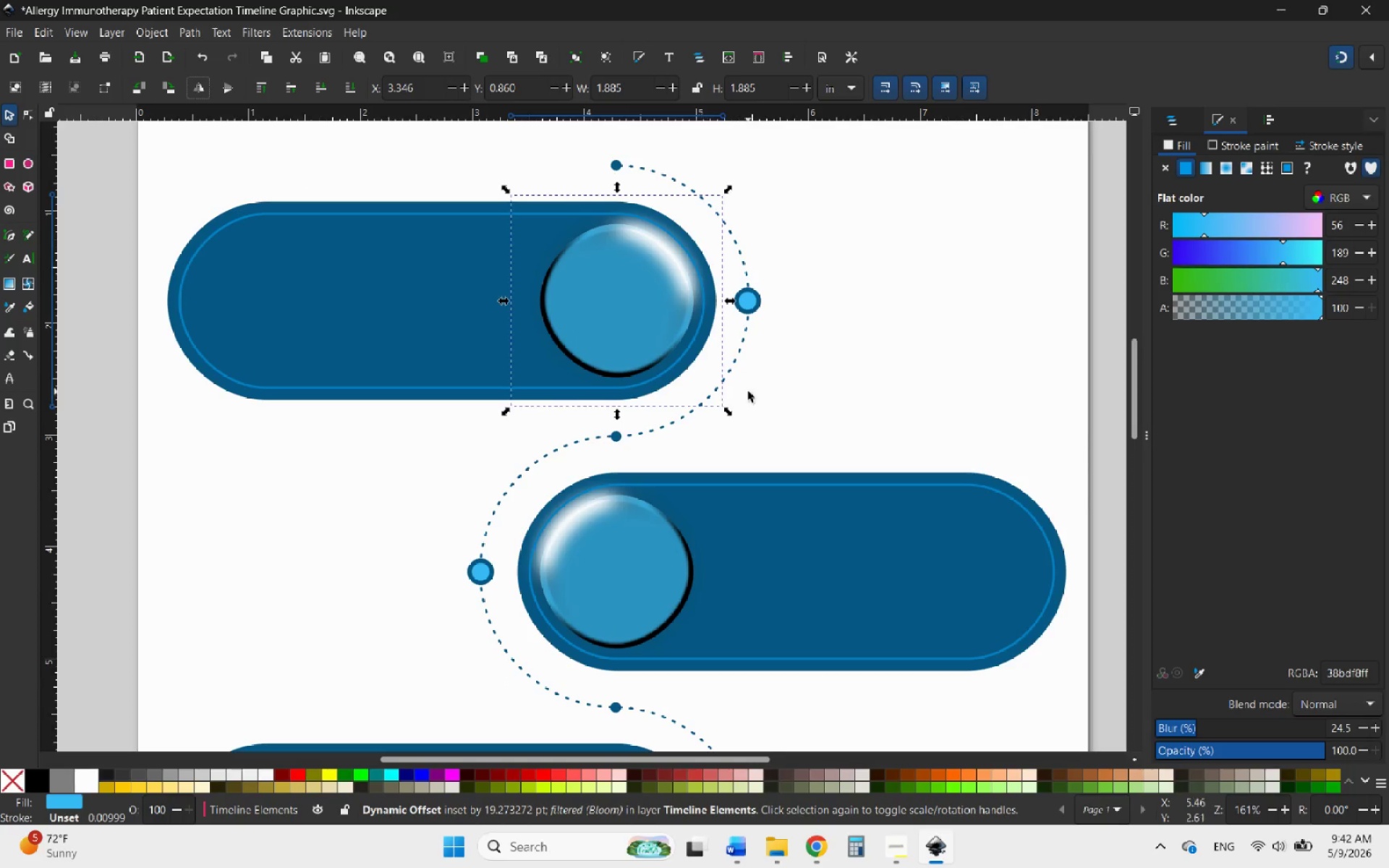 
left_click([795, 408])
 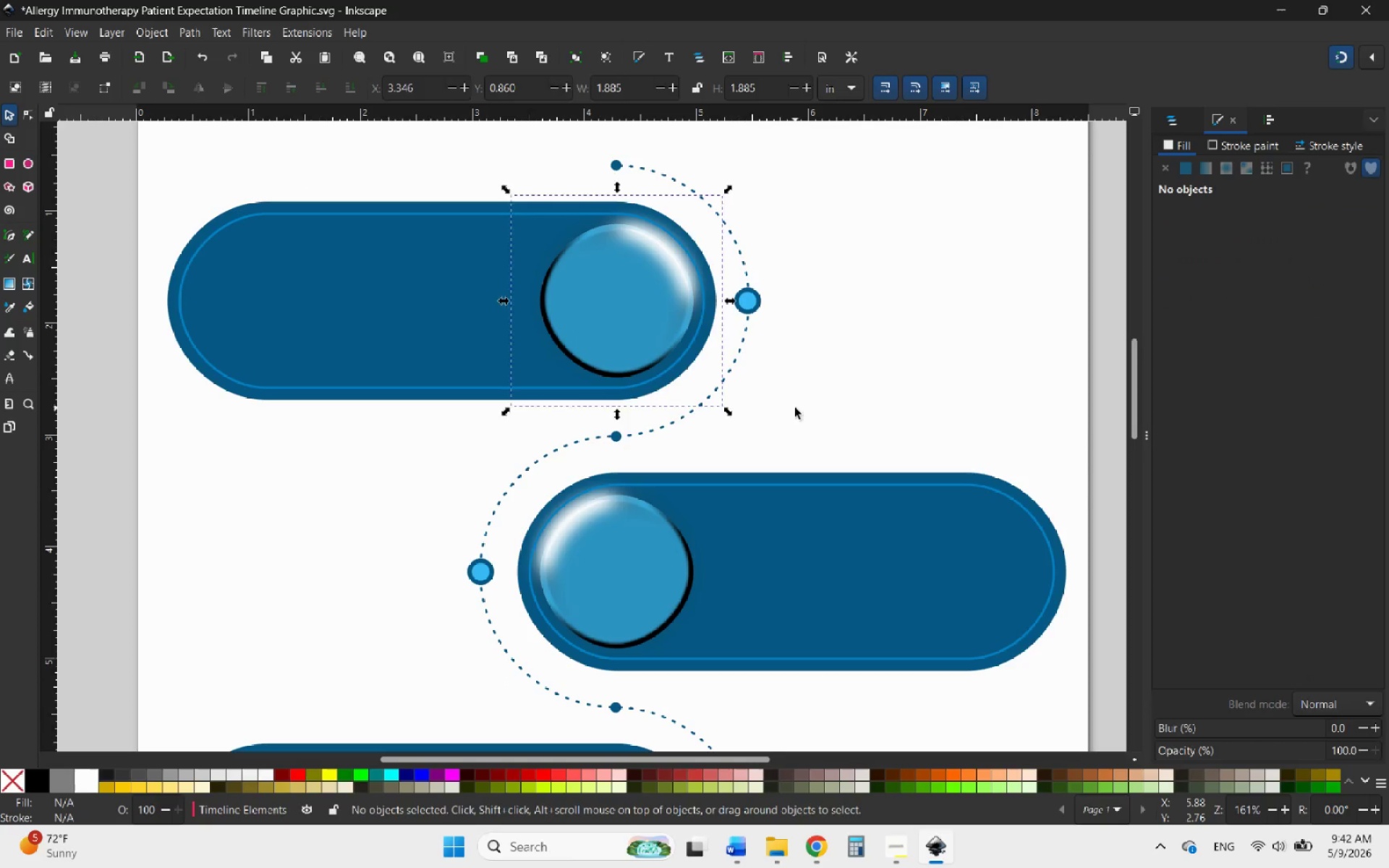 
hold_key(key=ControlLeft, duration=0.78)
scroll: coordinate [795, 408], scroll_direction: down, amount: 2.0
 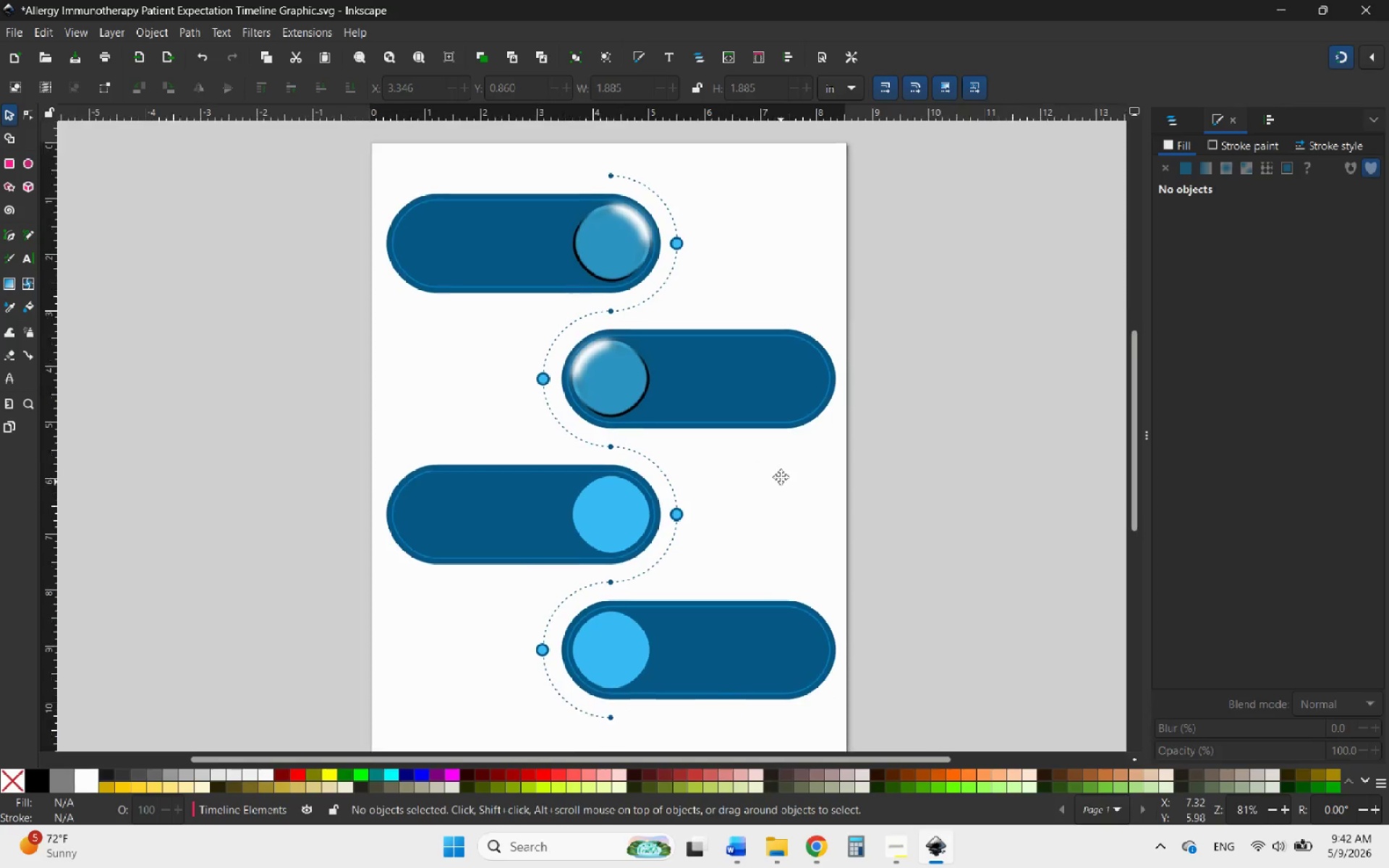 
scroll: coordinate [773, 454], scroll_direction: up, amount: 1.0
 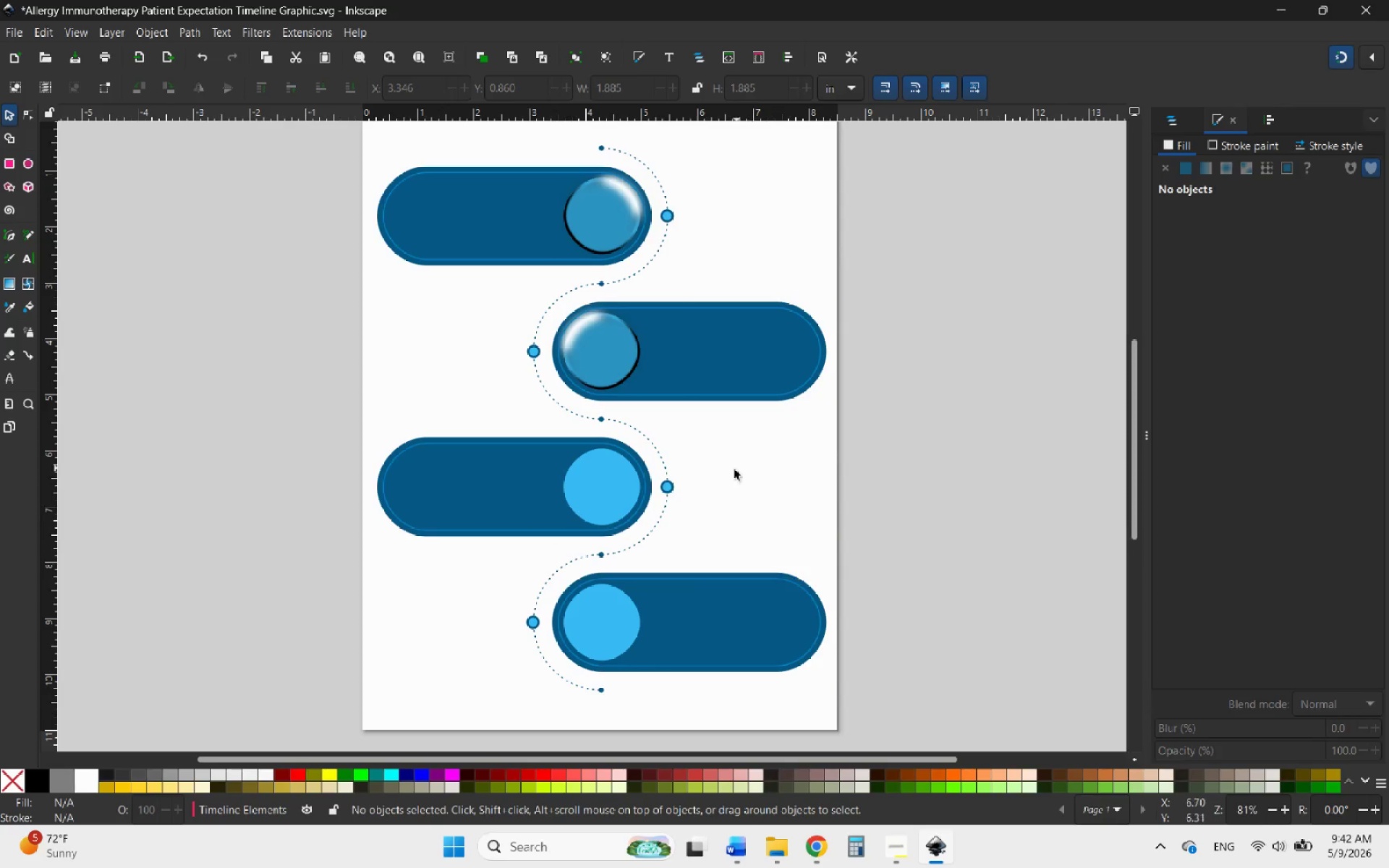 
hold_key(key=ControlLeft, duration=2.2)
scroll: coordinate [613, 490], scroll_direction: up, amount: 3.0
 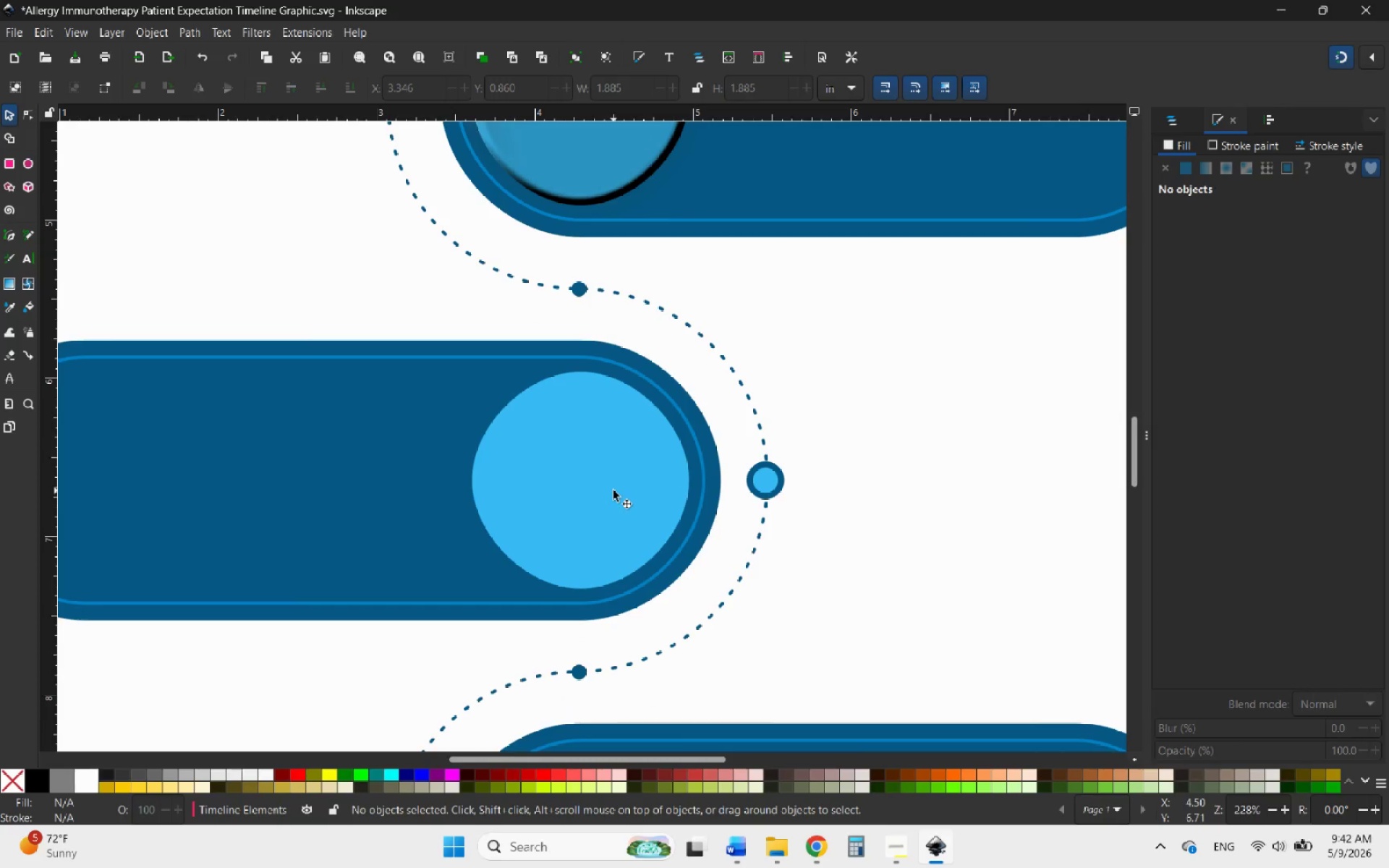 
left_click([613, 490])
 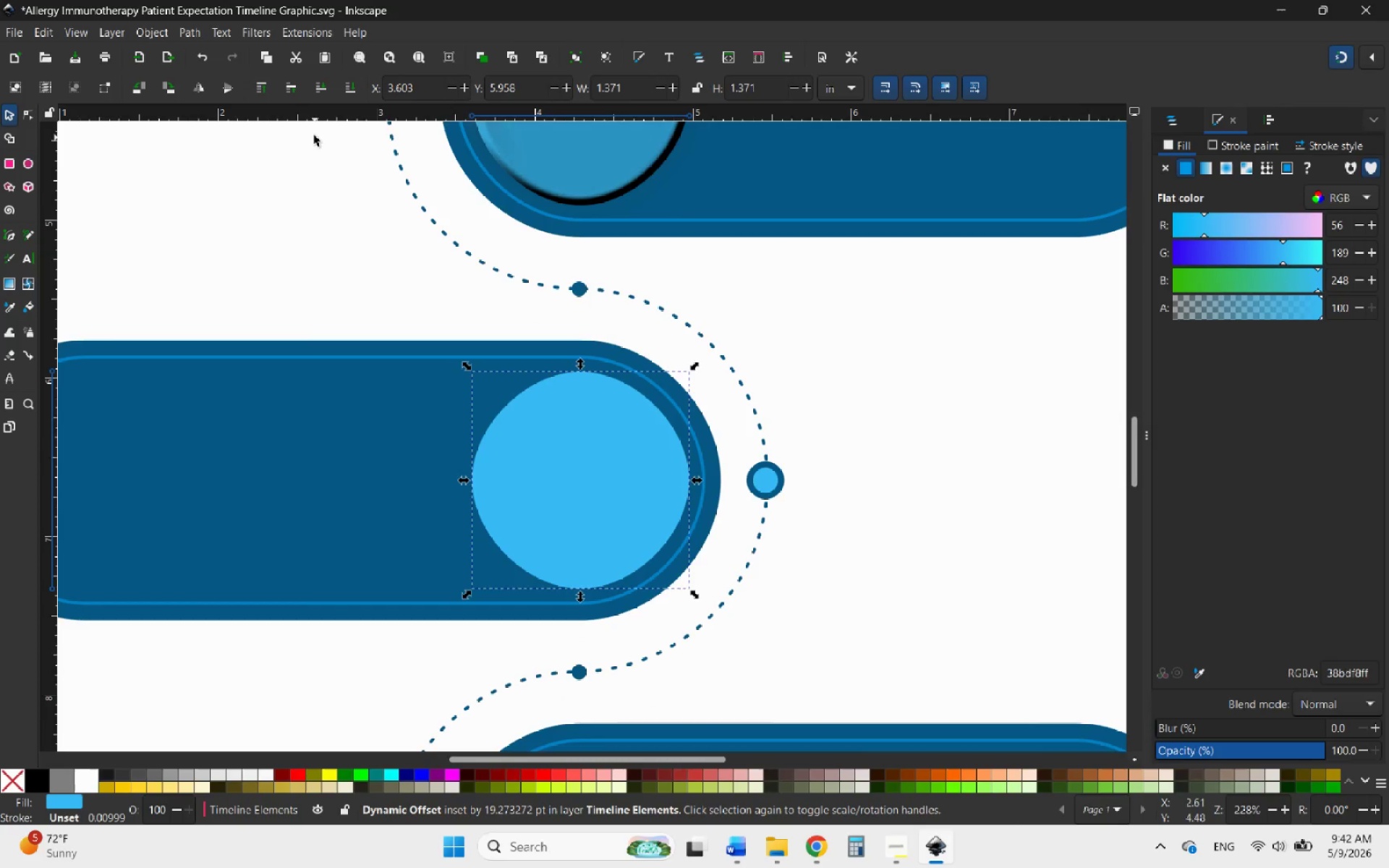 
hold_key(key=ControlLeft, duration=0.53)
scroll: coordinate [468, 236], scroll_direction: down, amount: 2.0
 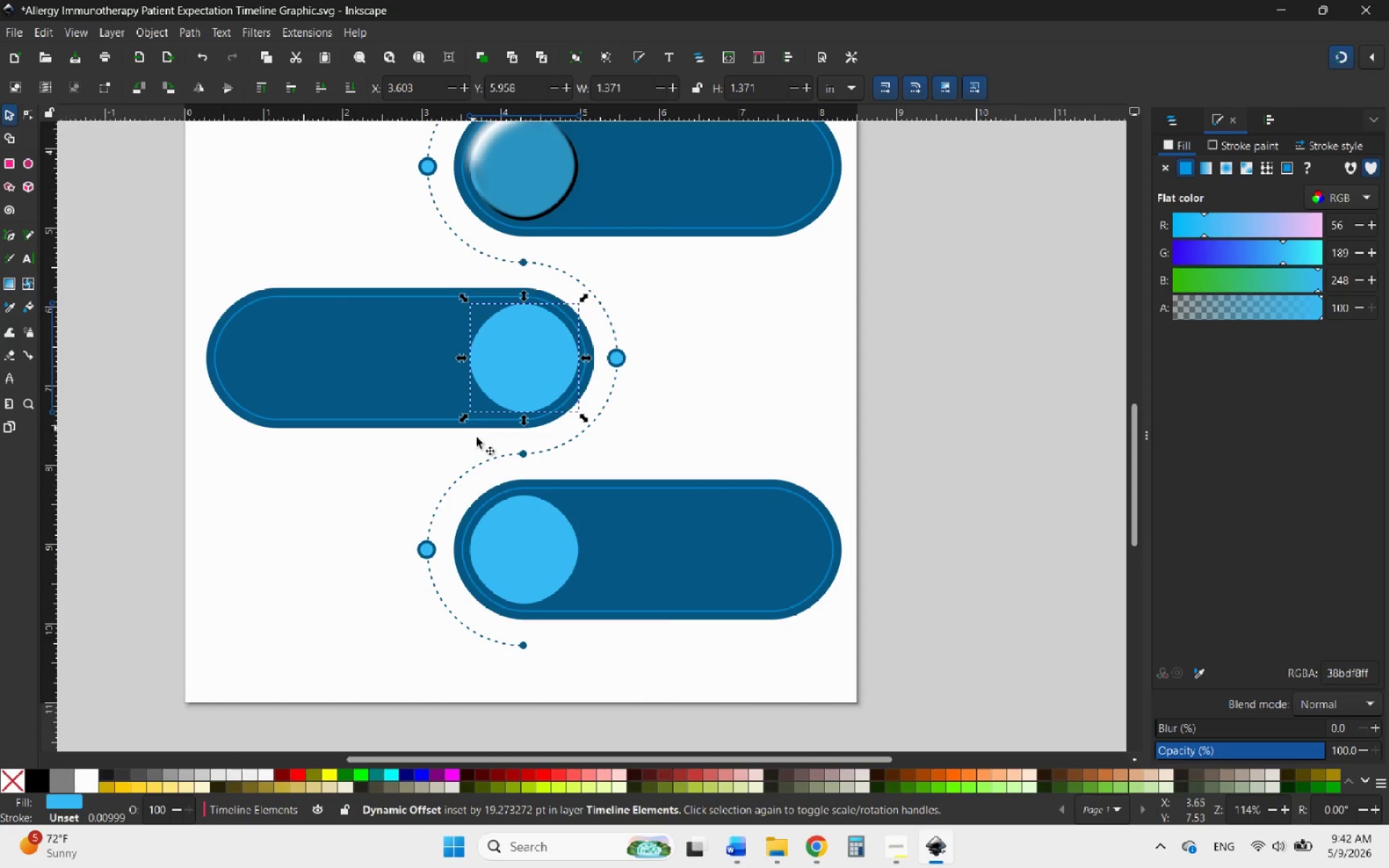 
hold_key(key=ShiftLeft, duration=0.47)
left_click([535, 529])
 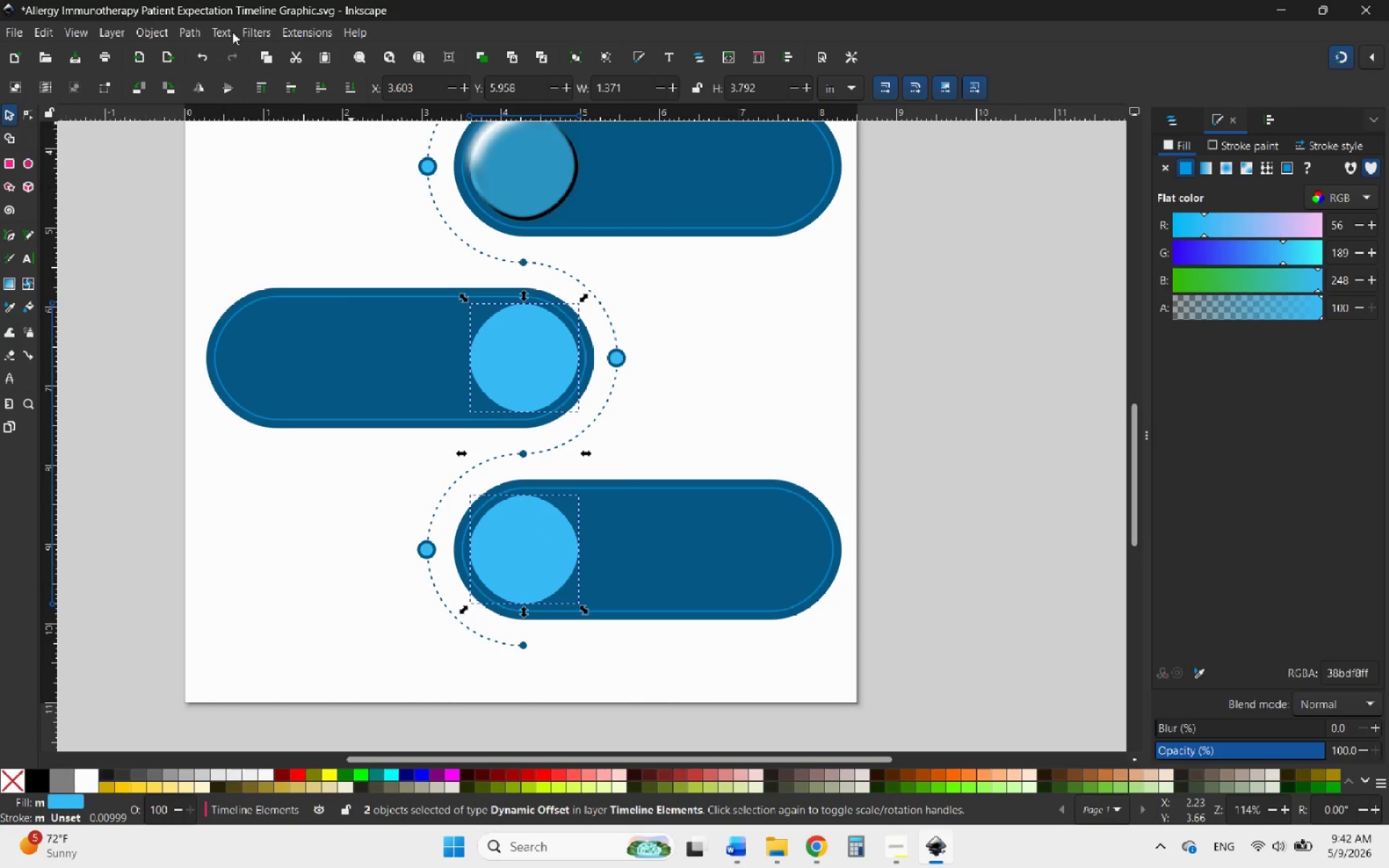 
left_click([250, 32])
 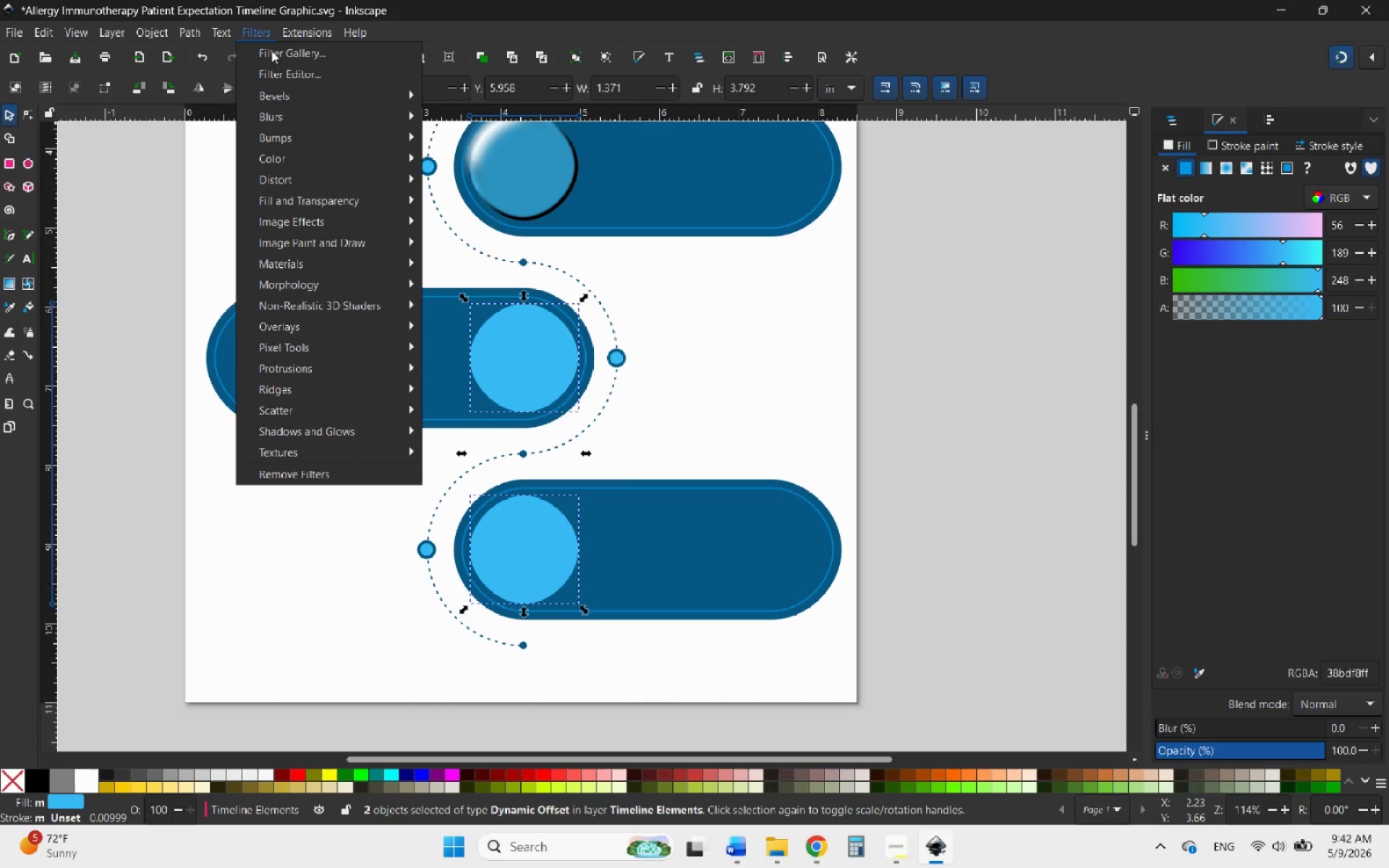 
left_click([271, 51])
 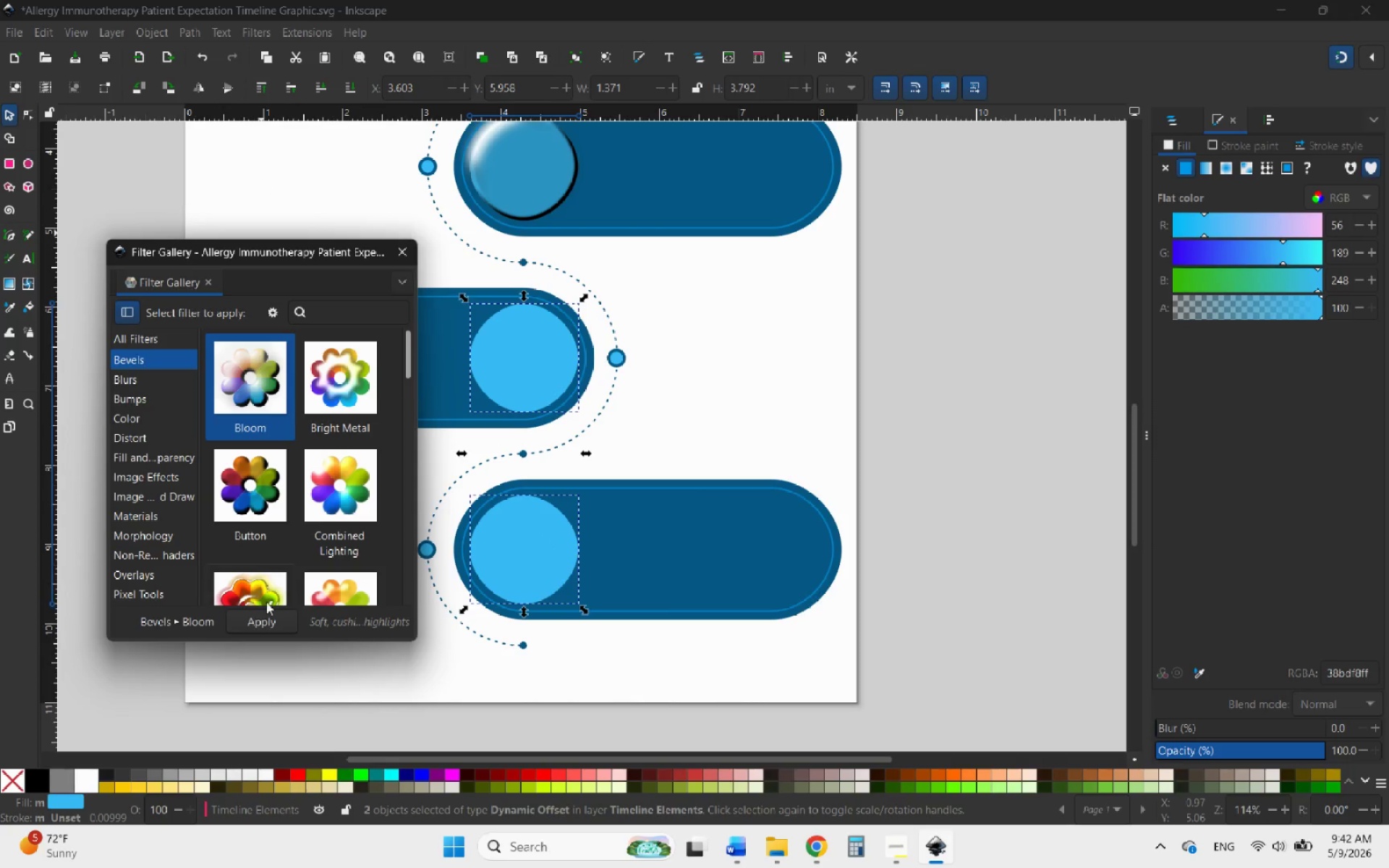 
left_click([251, 620])
 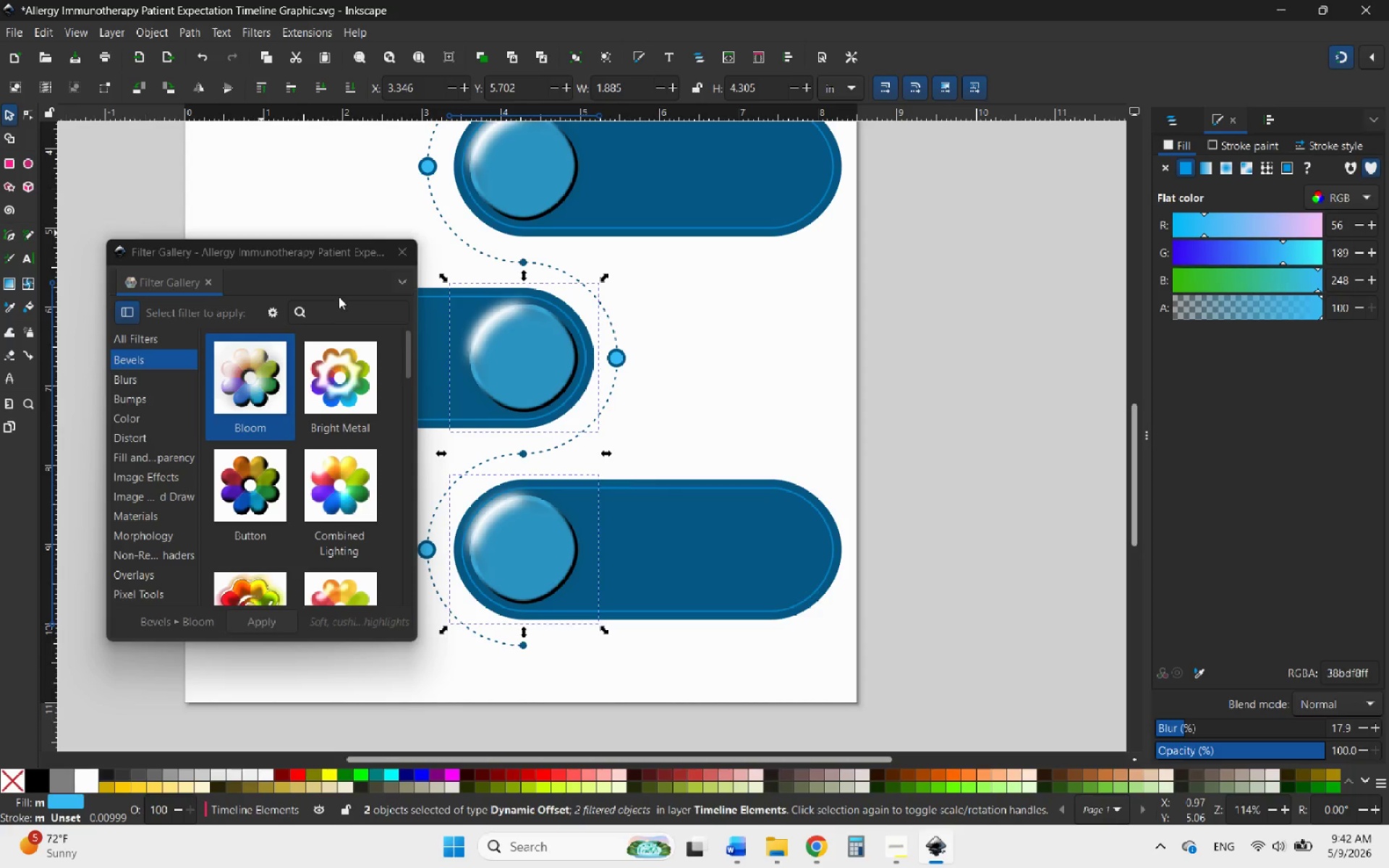 
left_click([389, 257])
 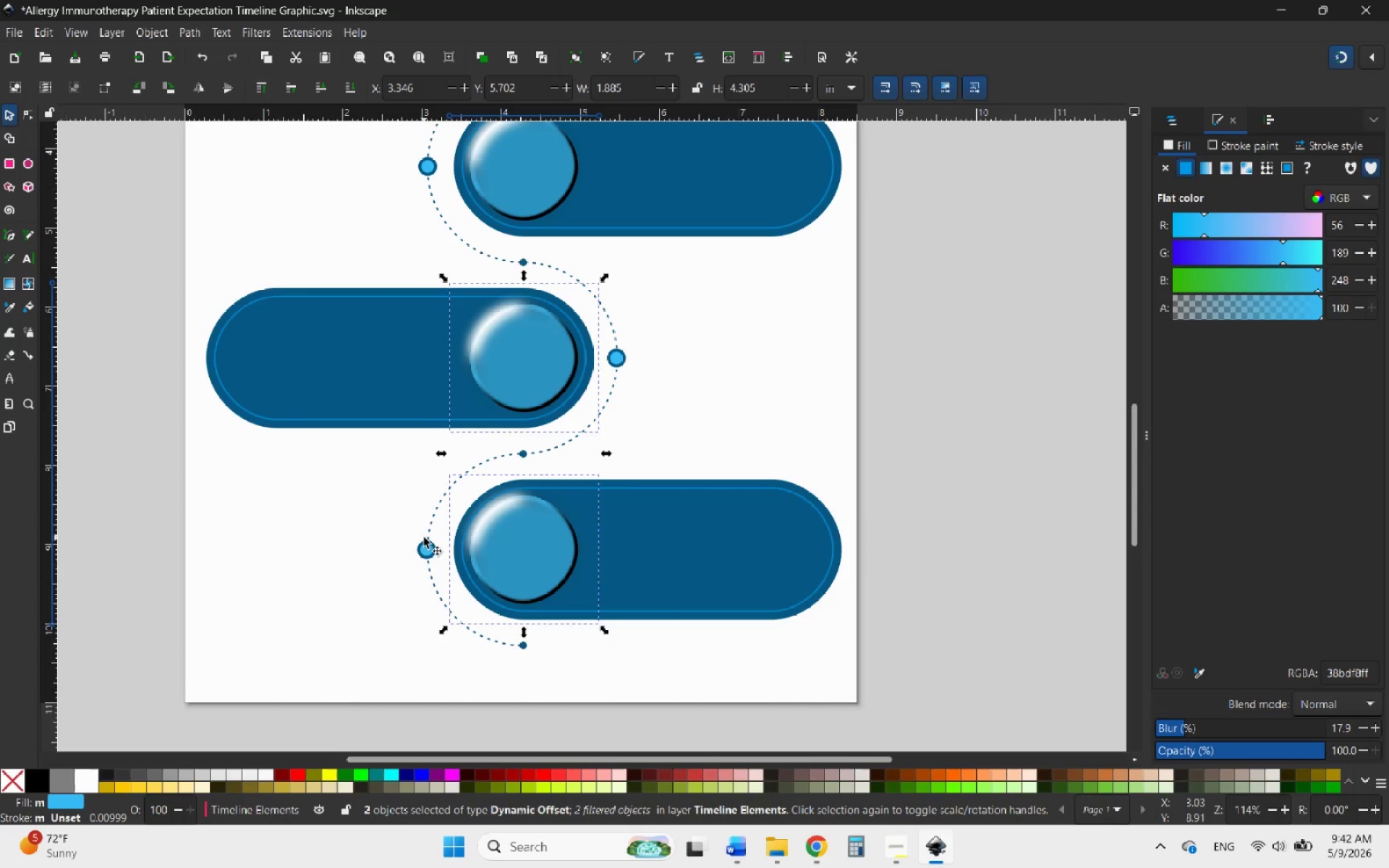 
left_click([419, 557])
 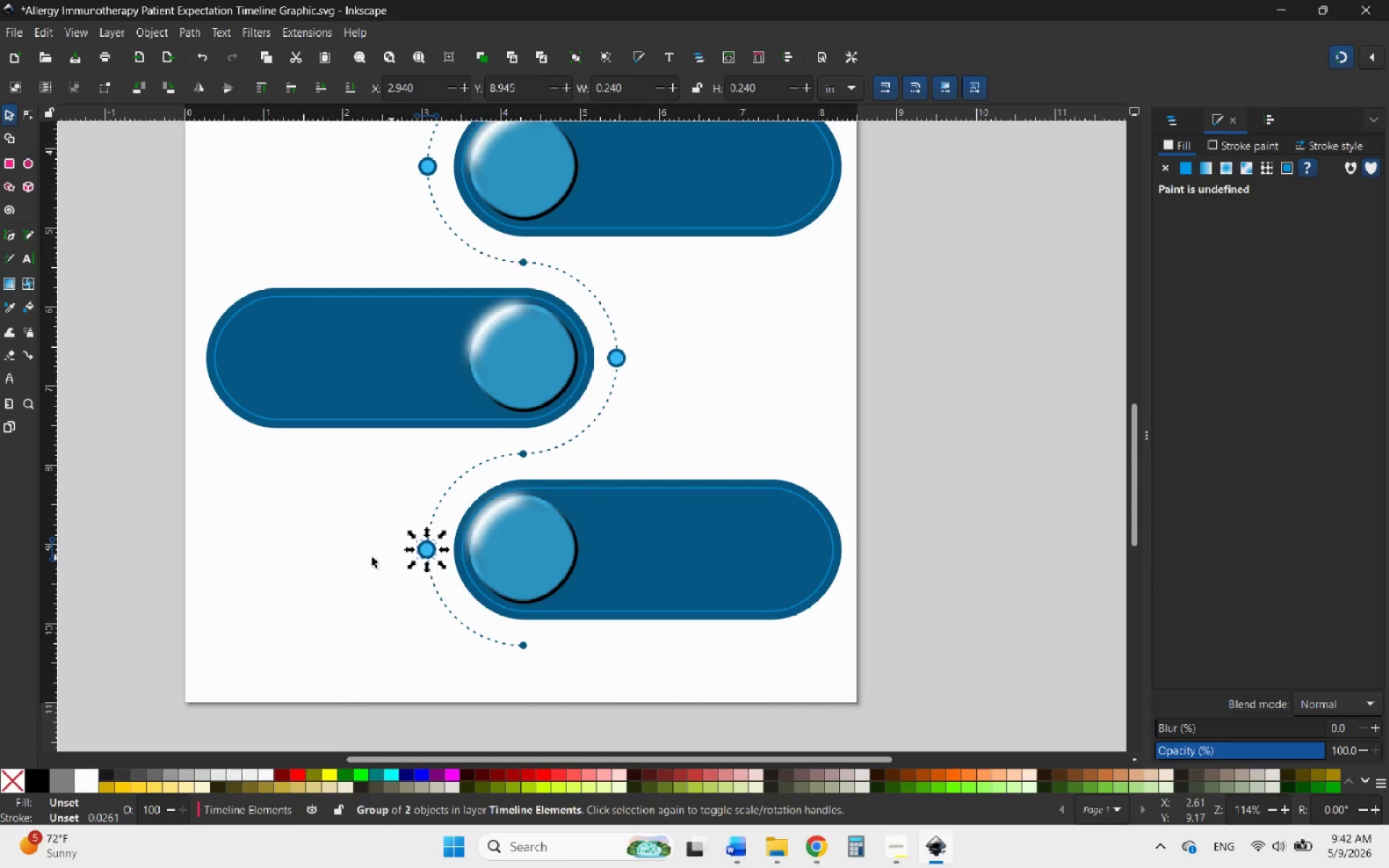 
left_click([331, 551])
 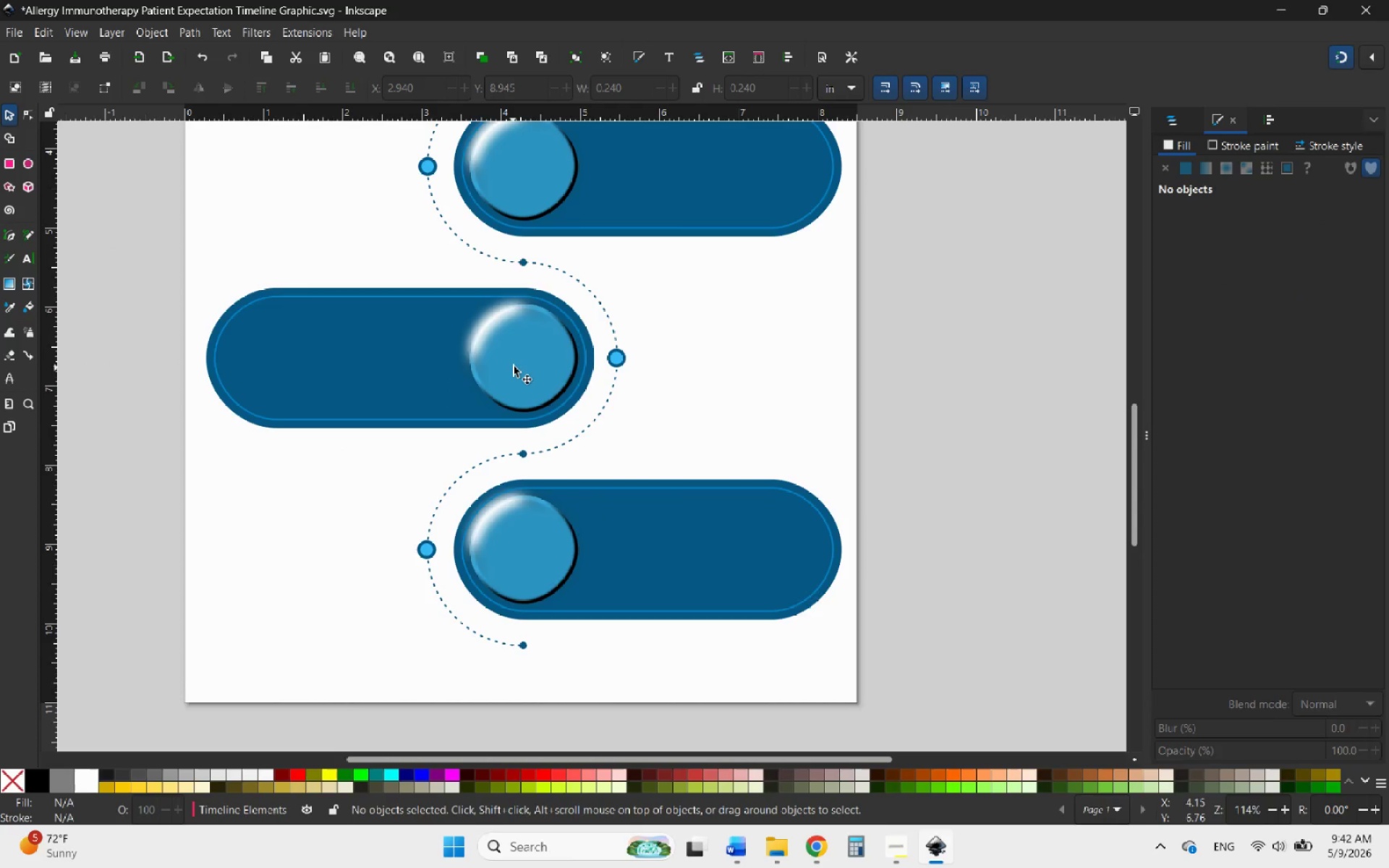 
left_click([514, 365])
 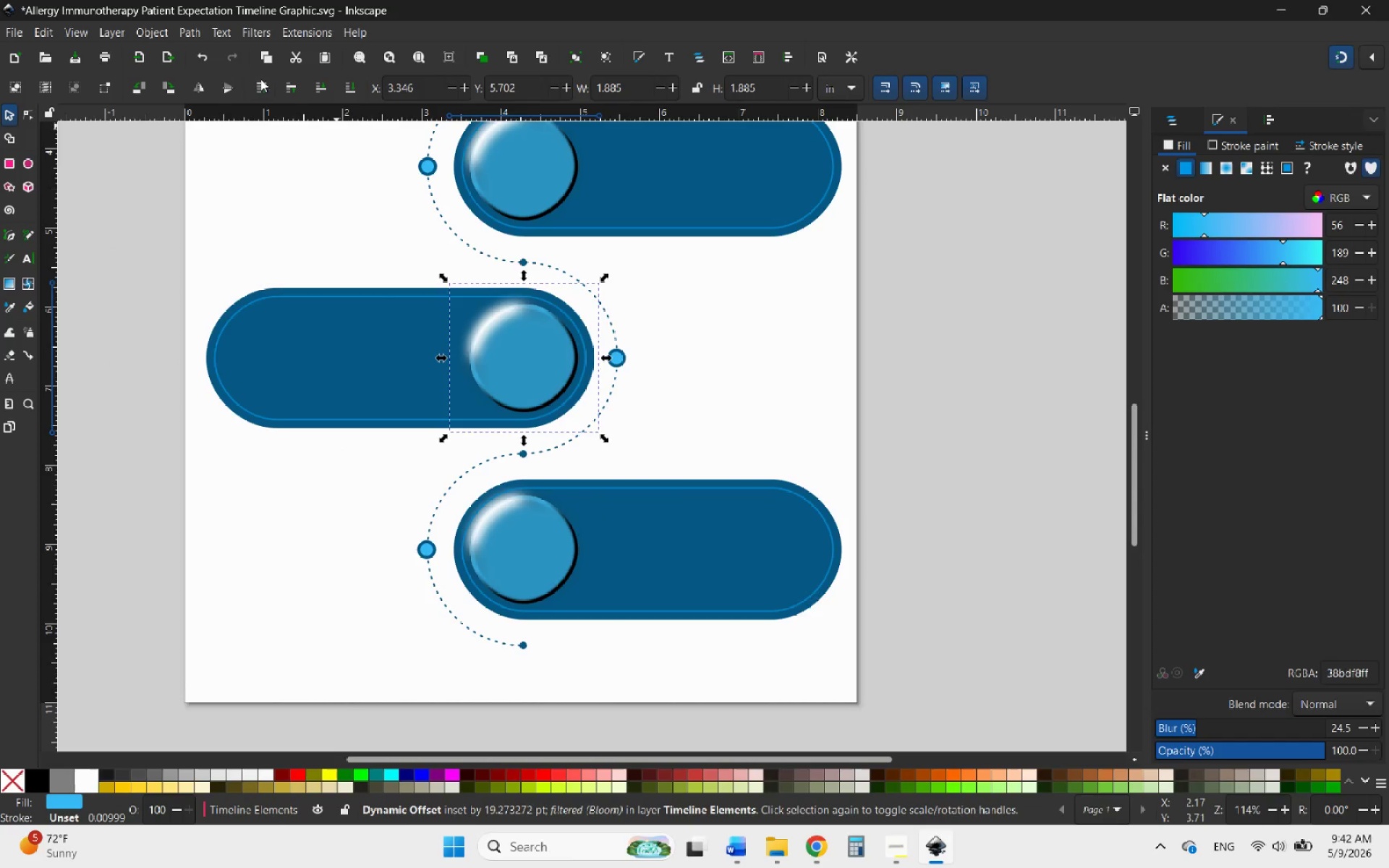 
left_click([196, 86])
 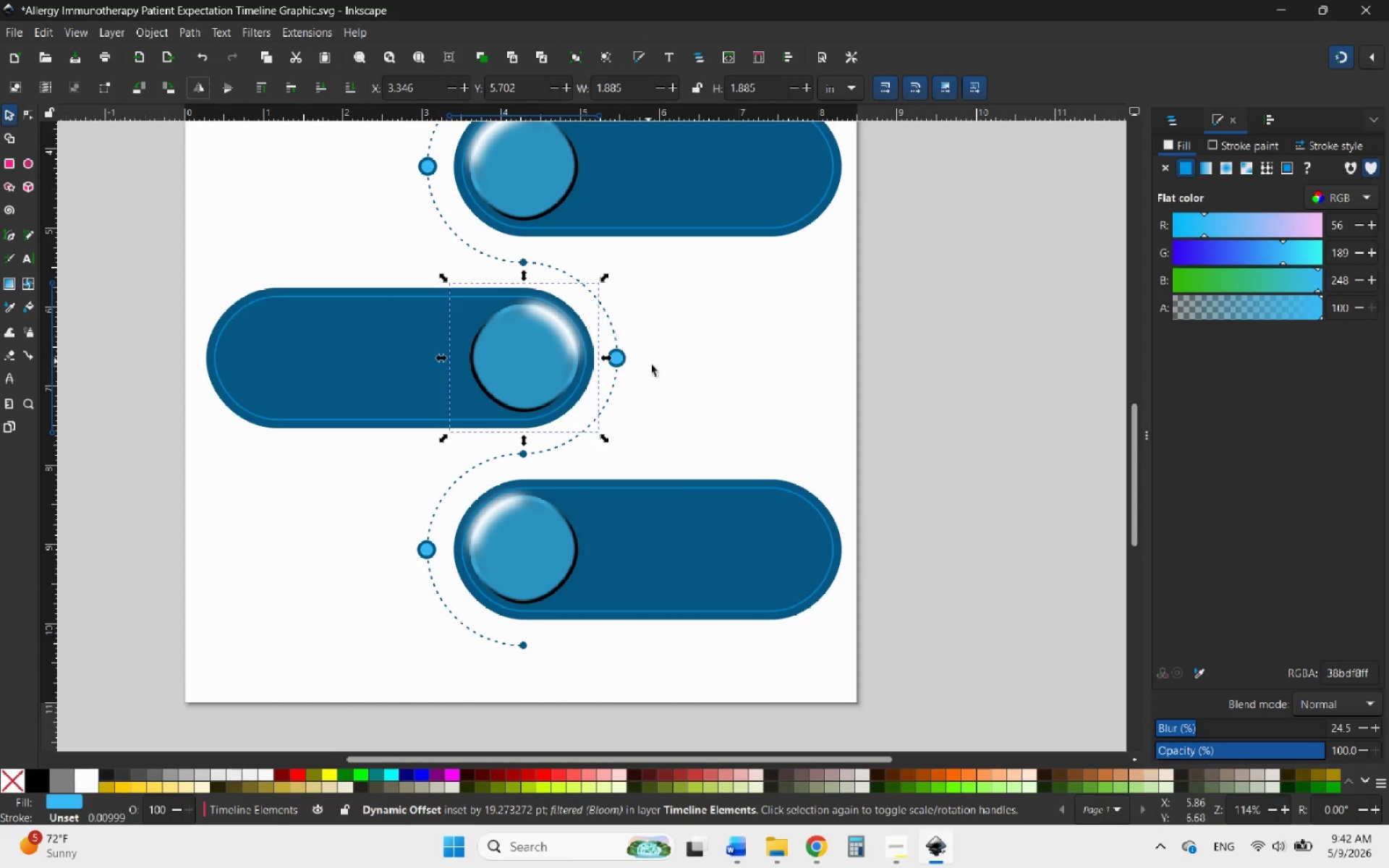 
left_click([674, 393])
 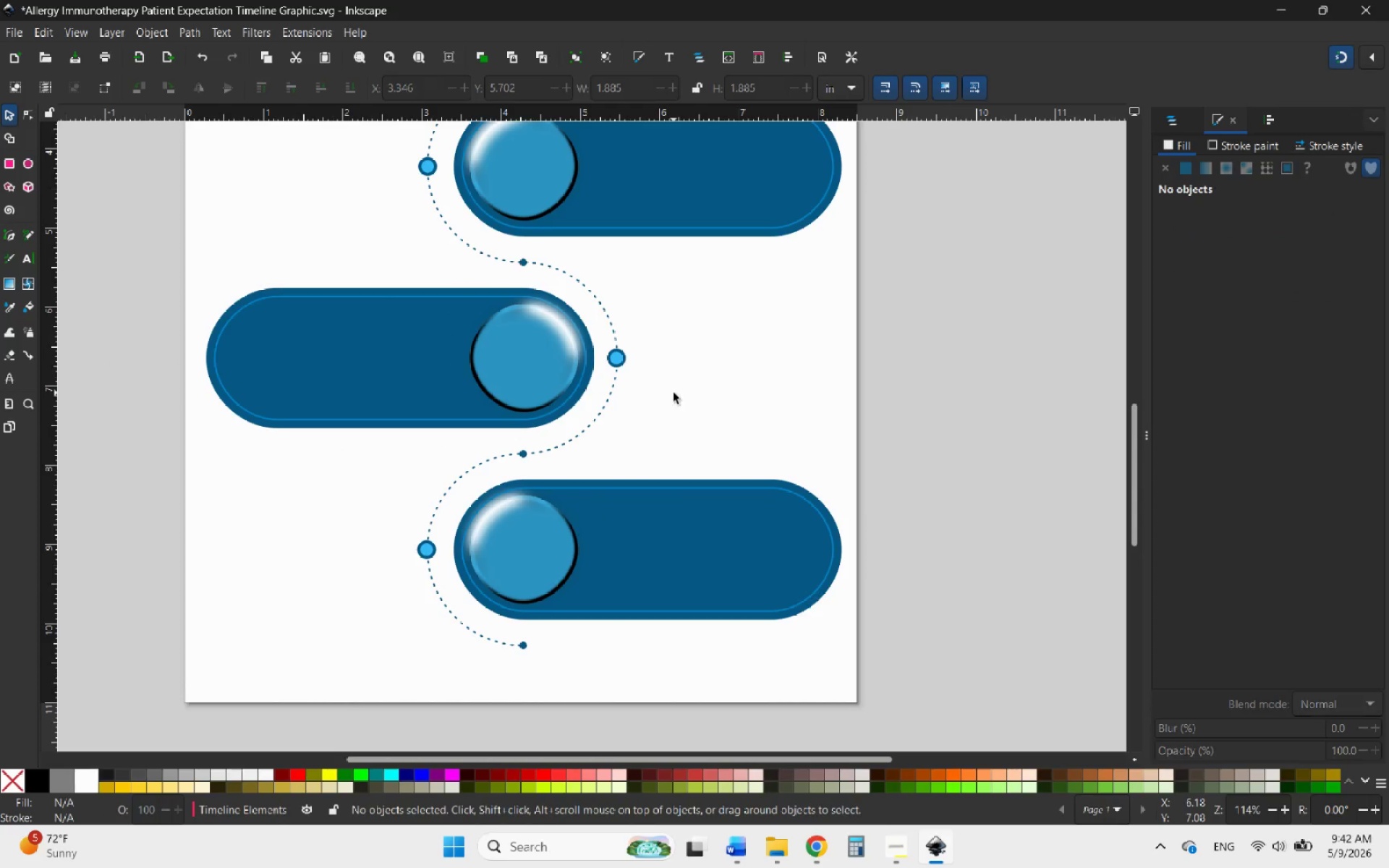 
hold_key(key=ControlLeft, duration=1.25)
scroll: coordinate [674, 493], scroll_direction: down, amount: 3.0
 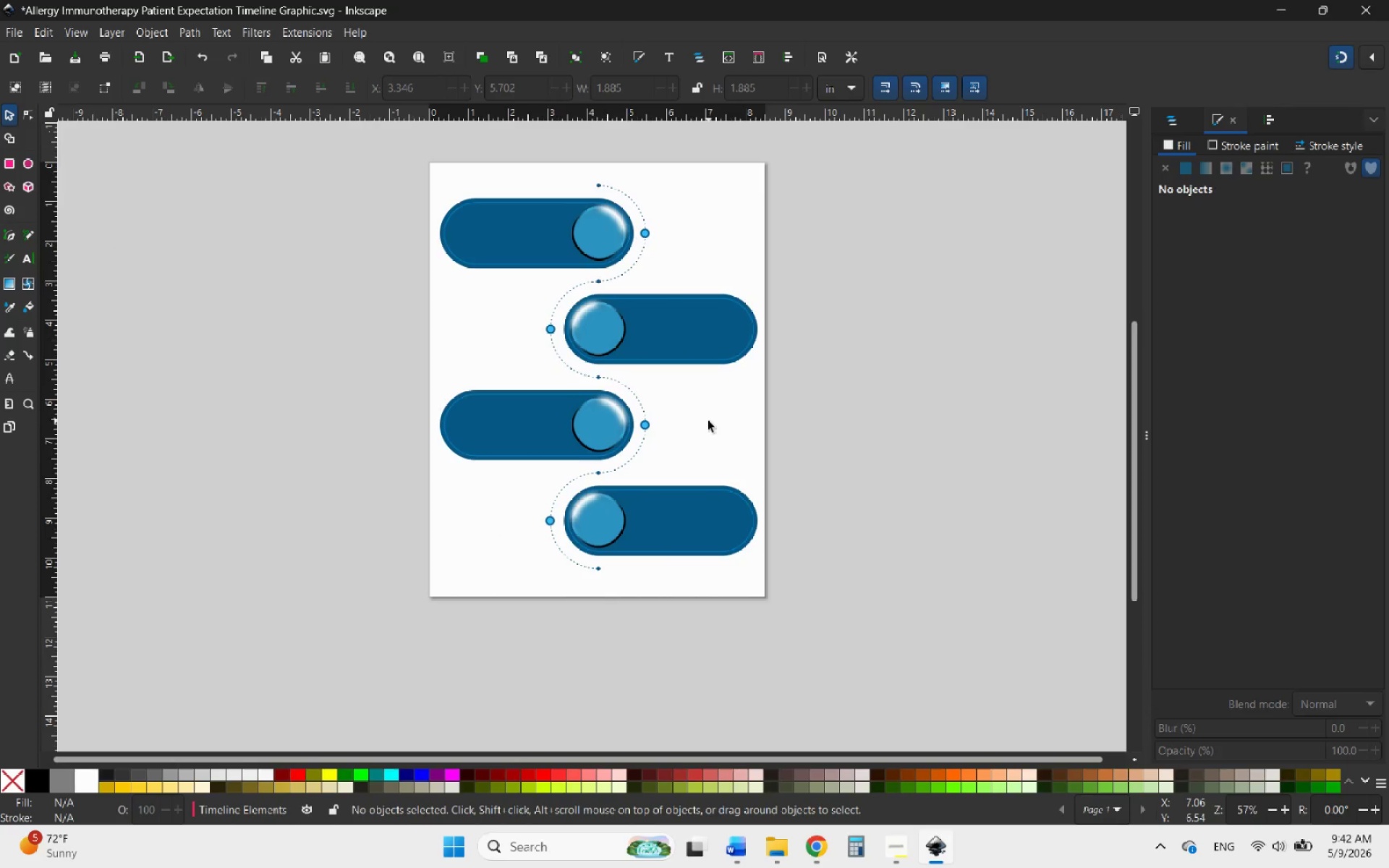 
scroll: coordinate [708, 421], scroll_direction: up, amount: 2.0
 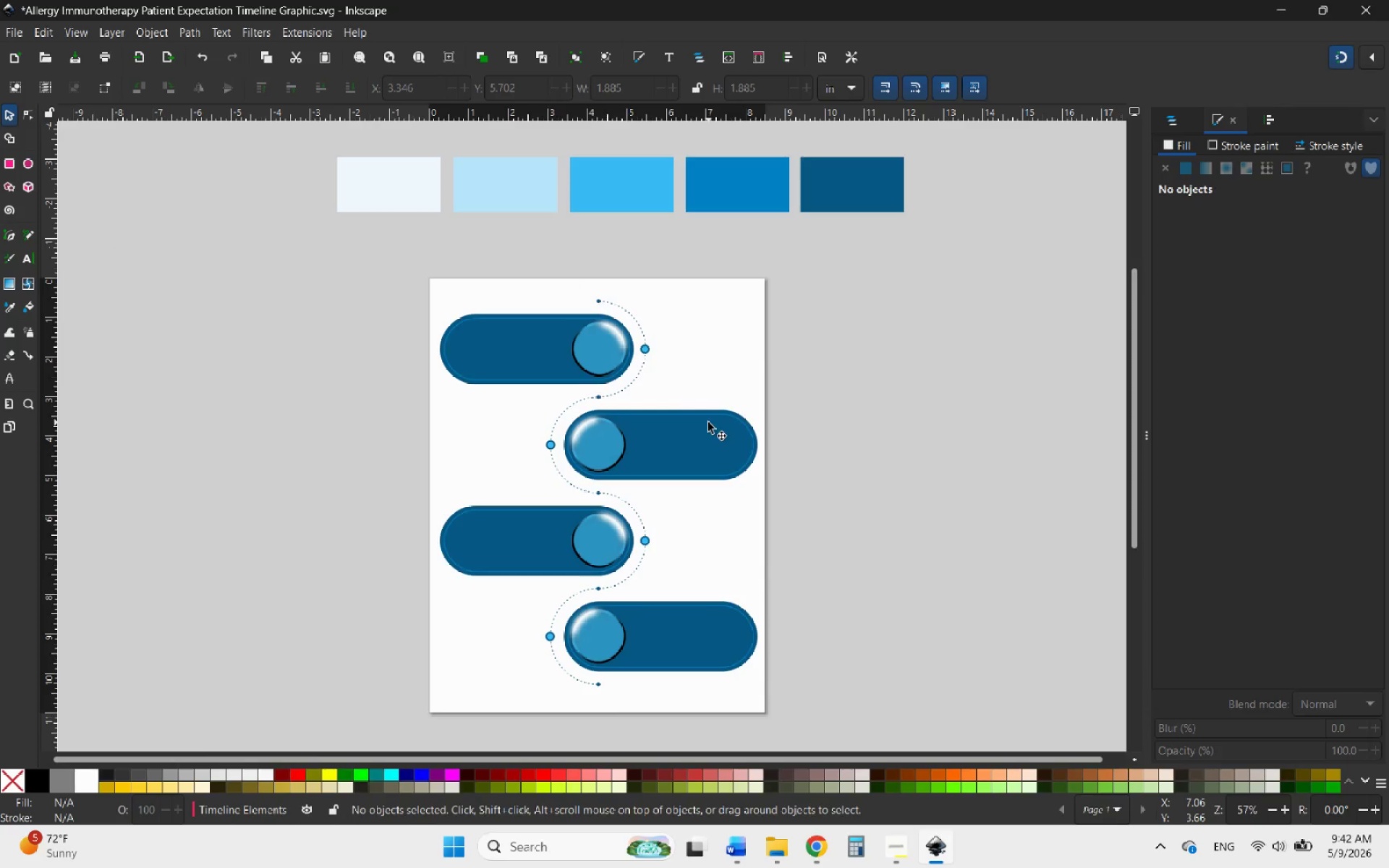 
hold_key(key=ControlLeft, duration=2.19)
scroll: coordinate [702, 502], scroll_direction: up, amount: 3.0
 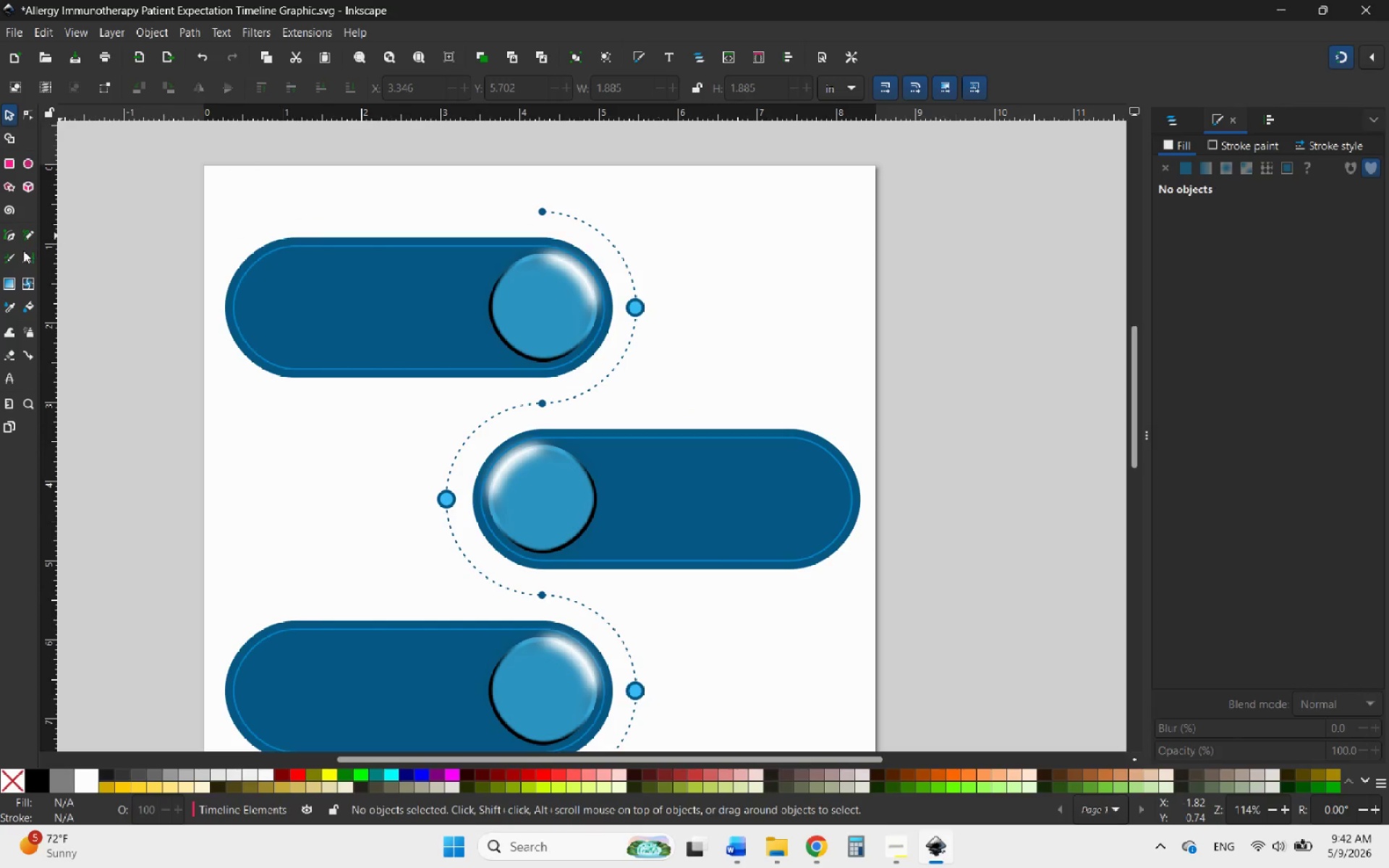 
hold_key(key=ControlLeft, duration=1.26)
scroll: coordinate [305, 263], scroll_direction: none, amount: 0.0
 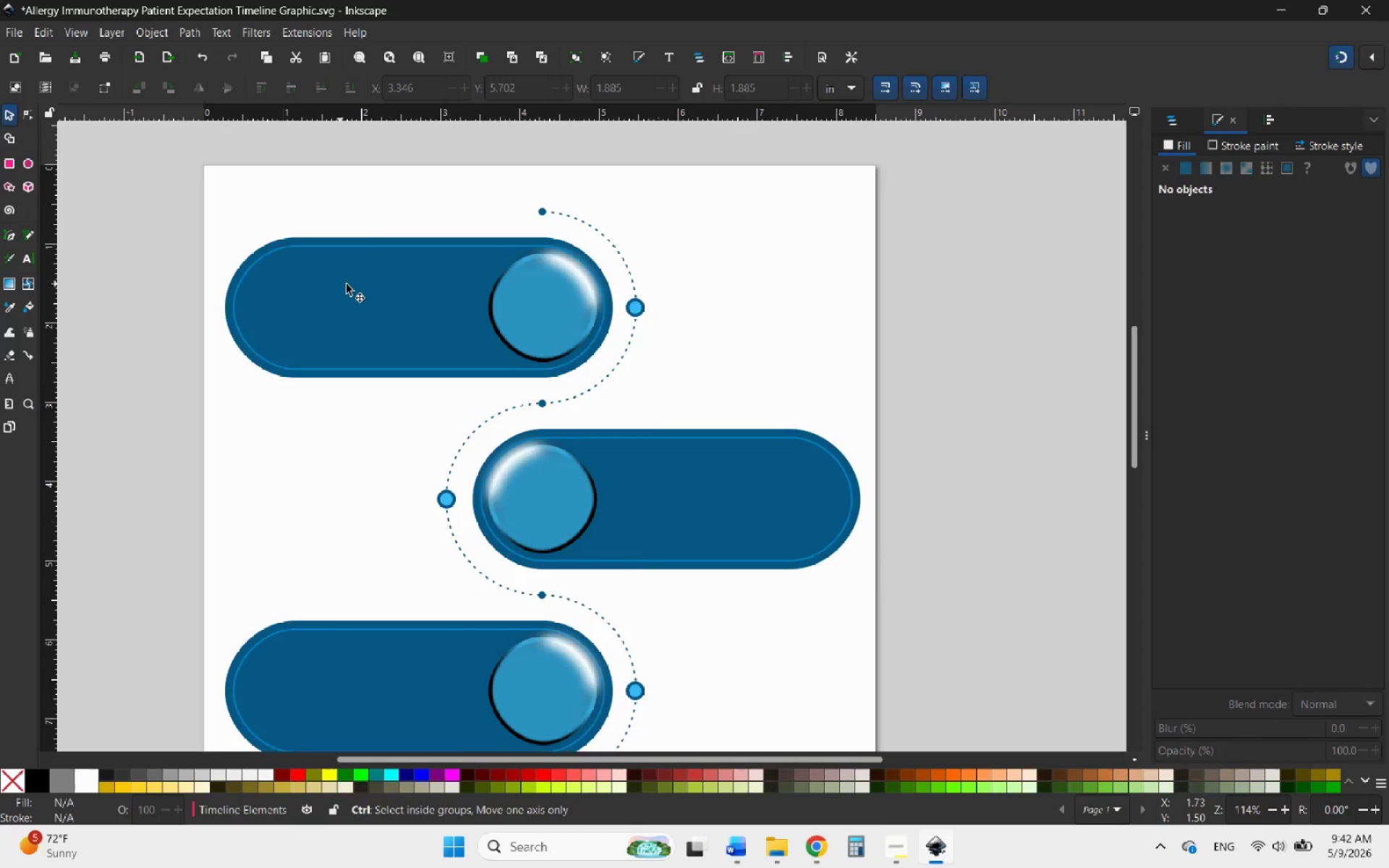 
scroll: coordinate [354, 291], scroll_direction: down, amount: 2.0
 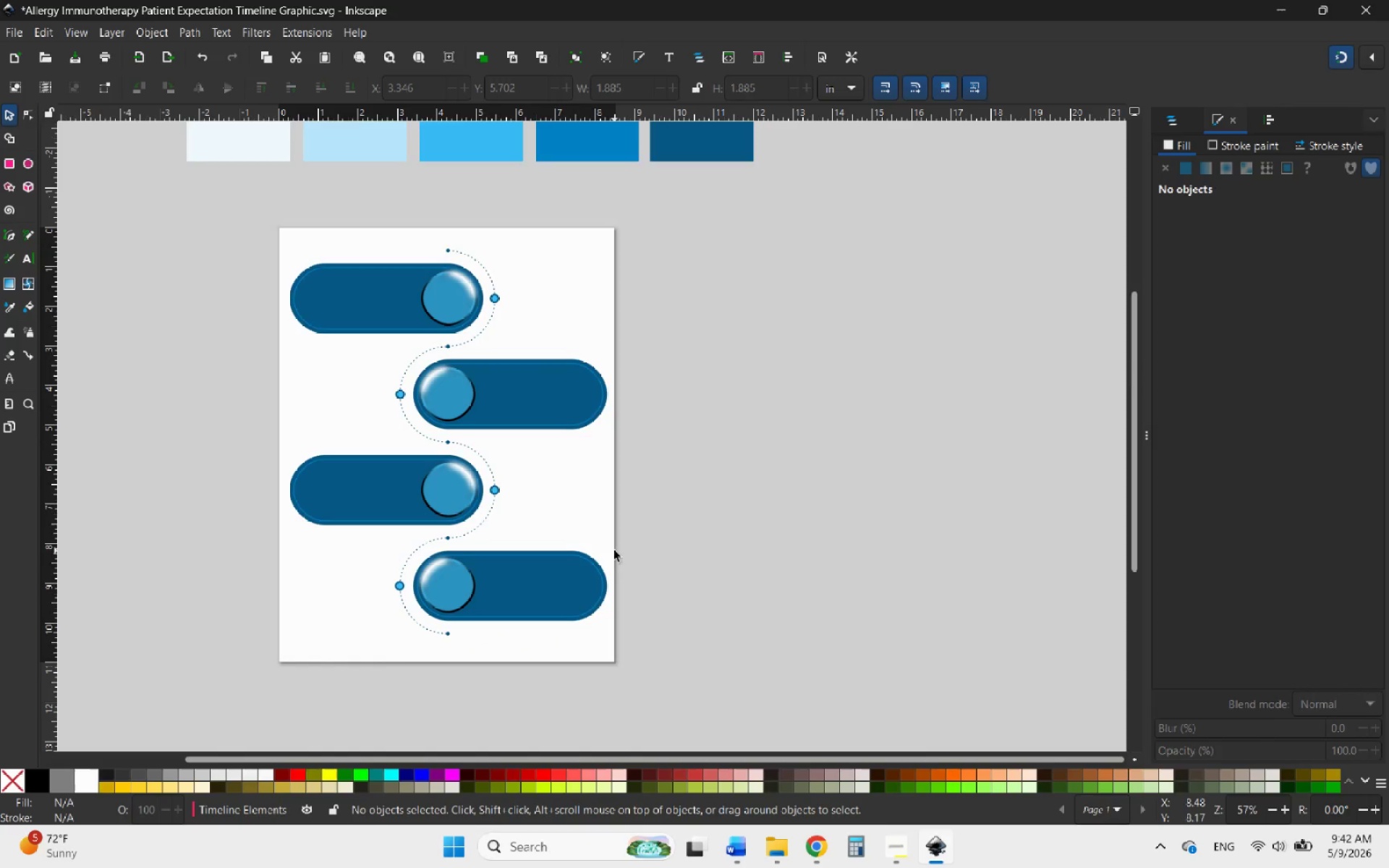 
left_click([614, 550])